 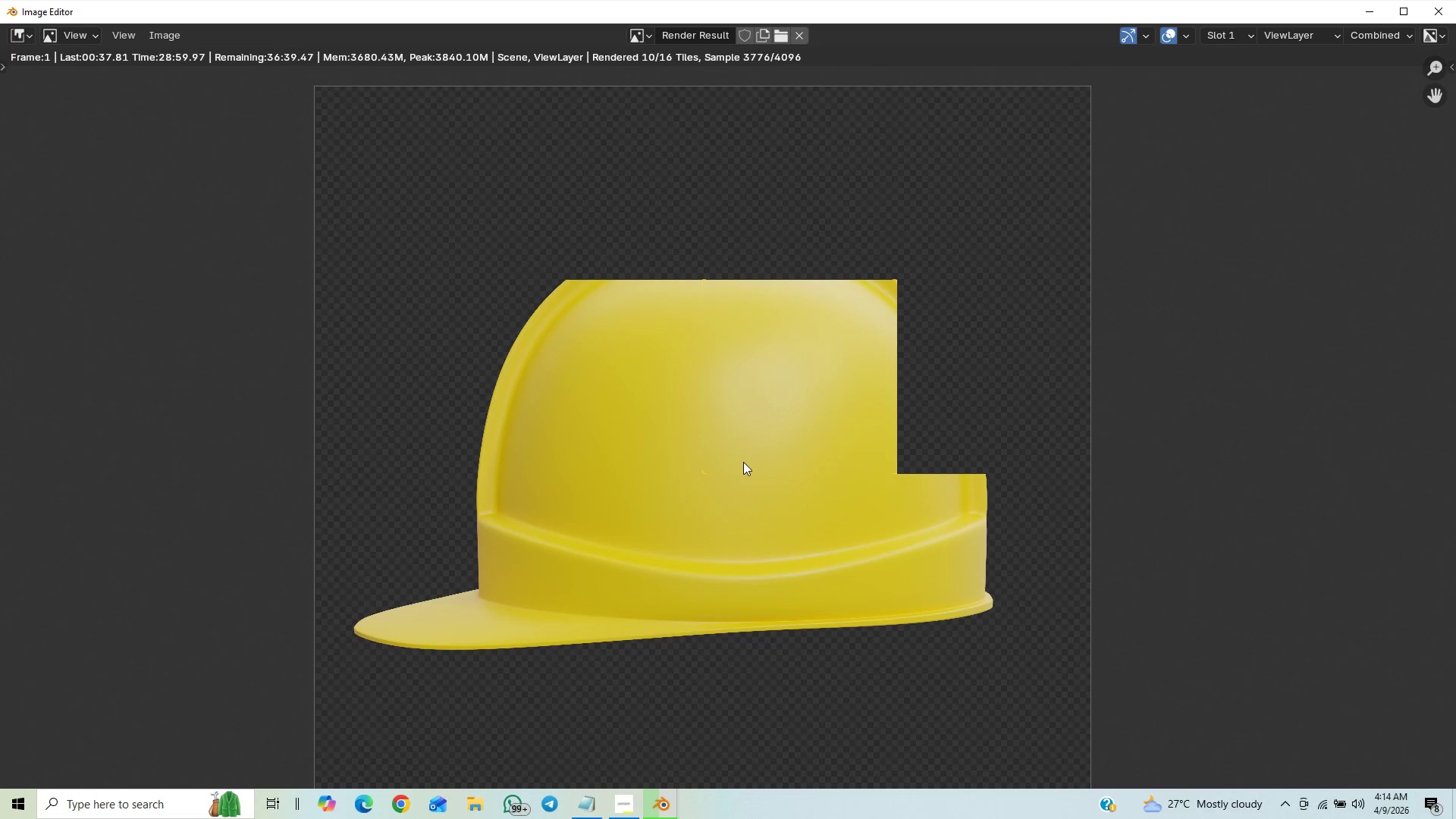 
scroll: coordinate [713, 392], scroll_direction: up, amount: 2.0
 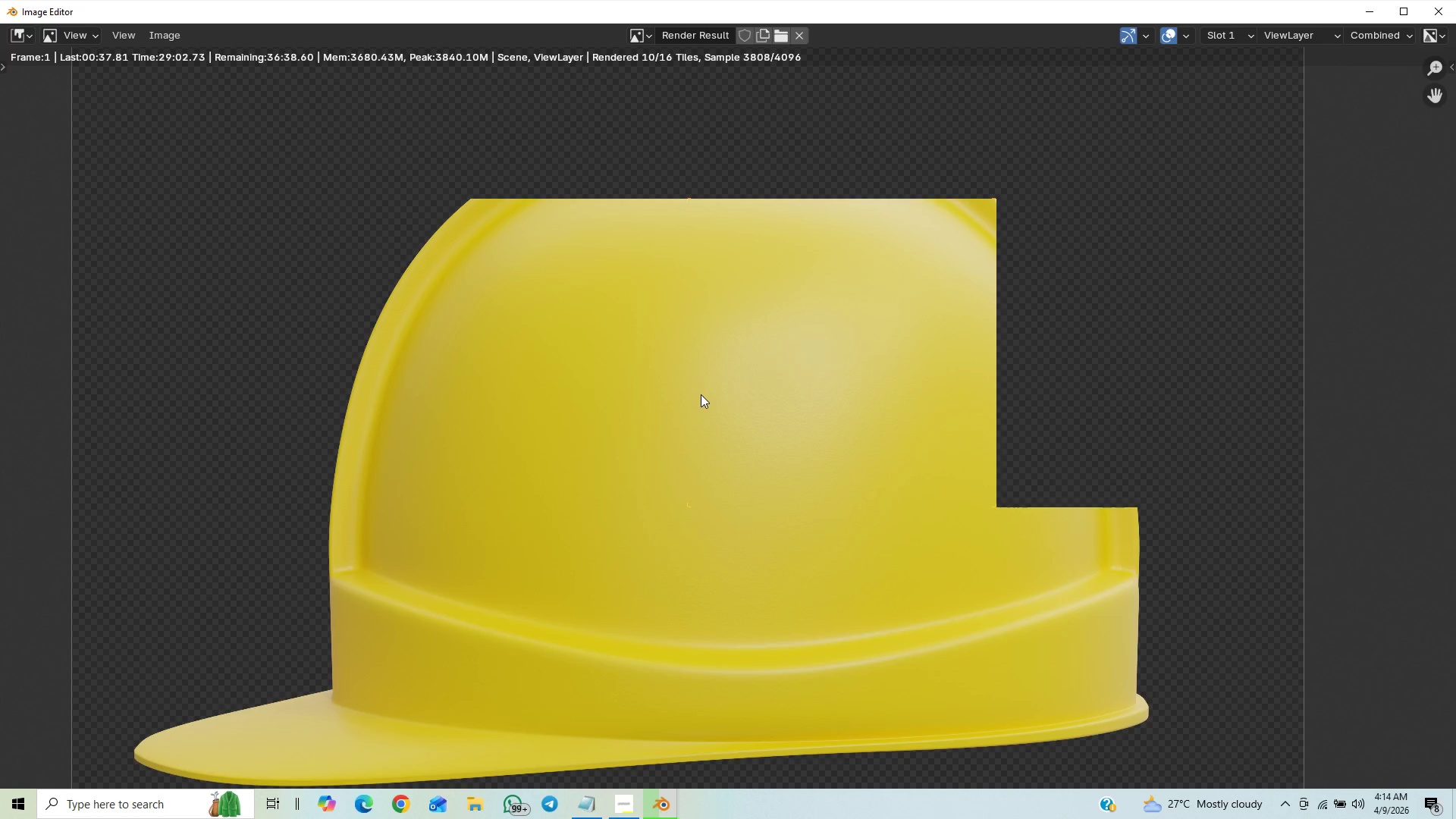 
scroll: coordinate [704, 394], scroll_direction: down, amount: 1.0
 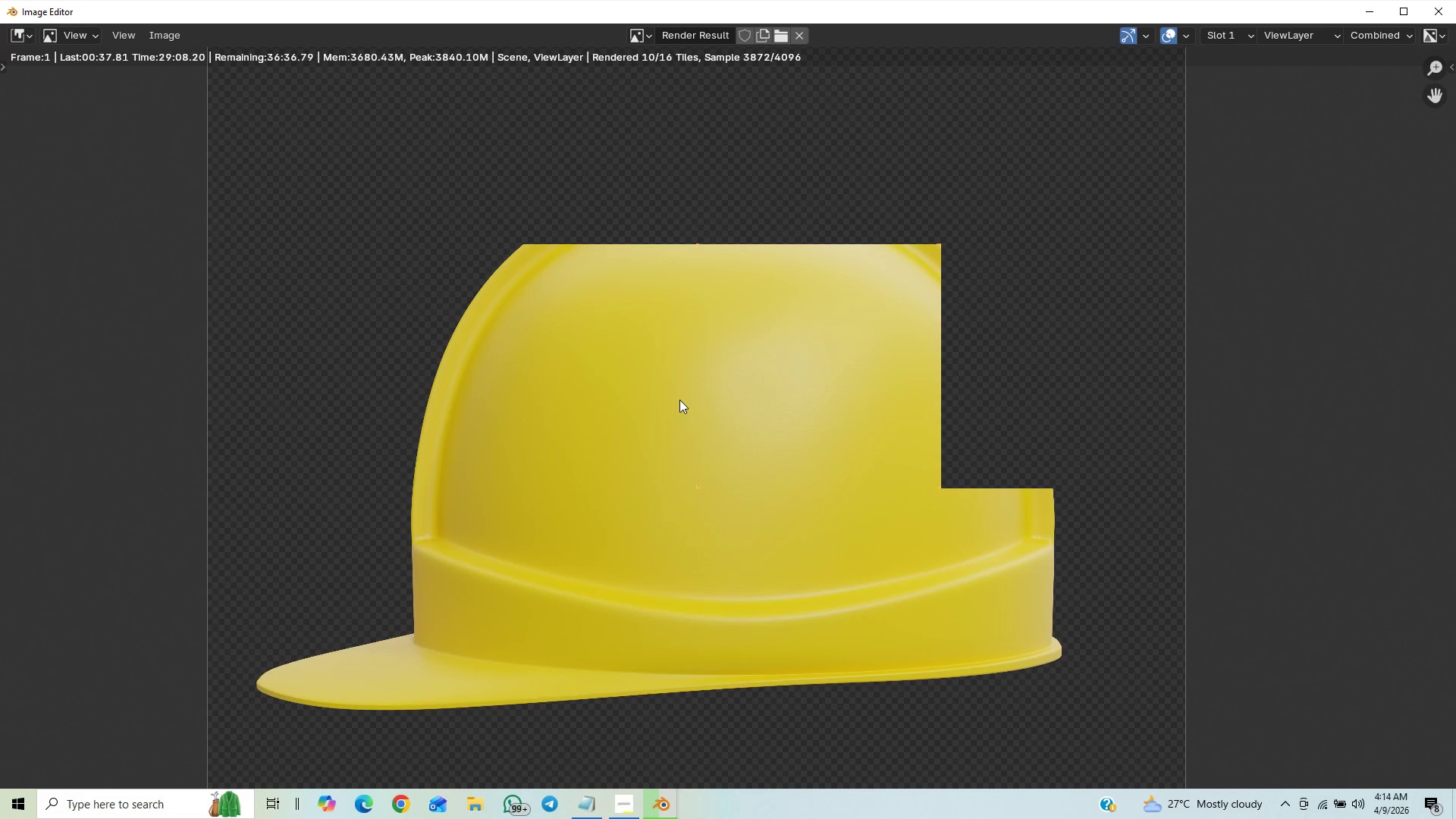 
wait(10.3)
 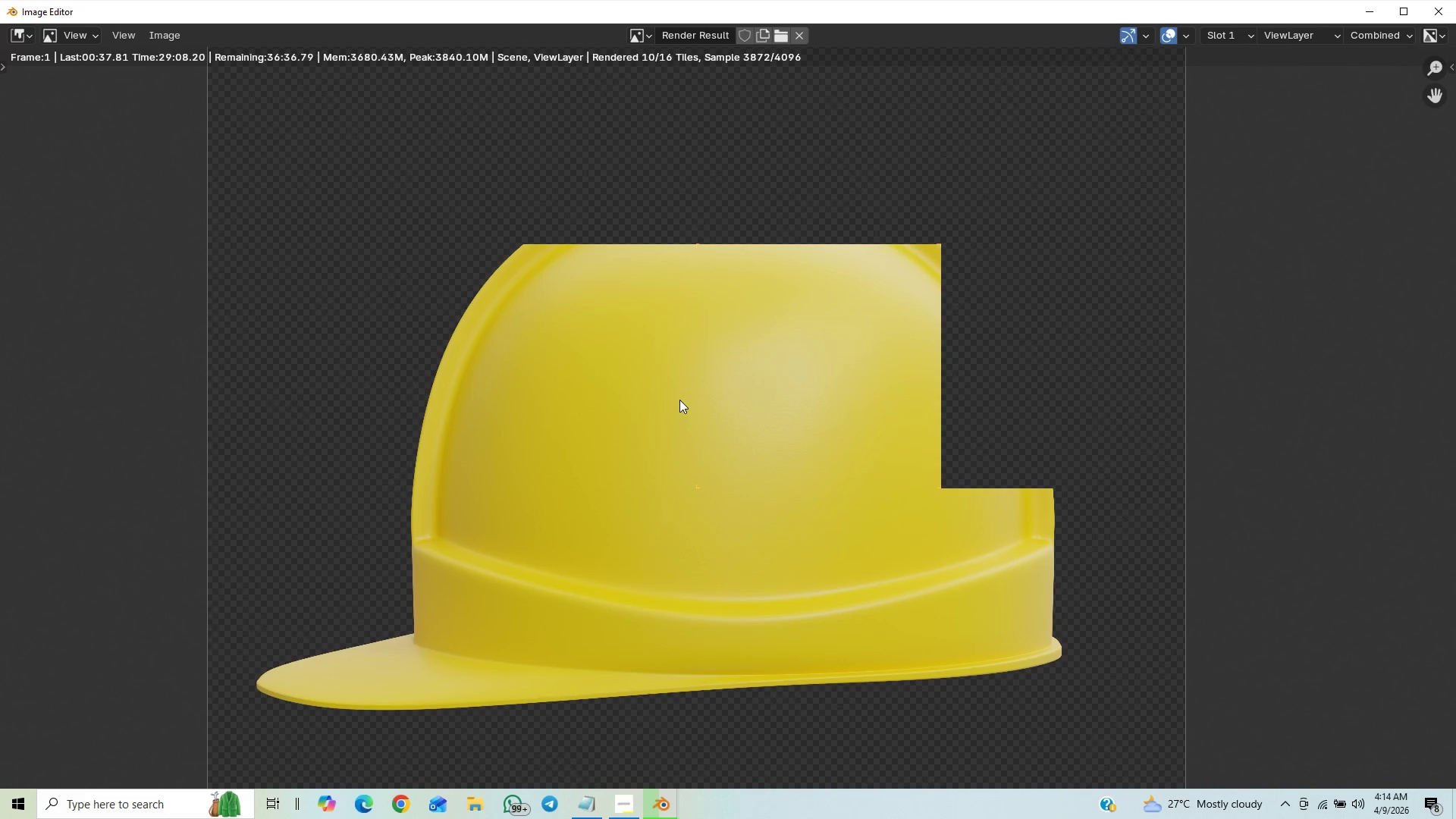 
scroll: coordinate [701, 399], scroll_direction: none, amount: 0.0
 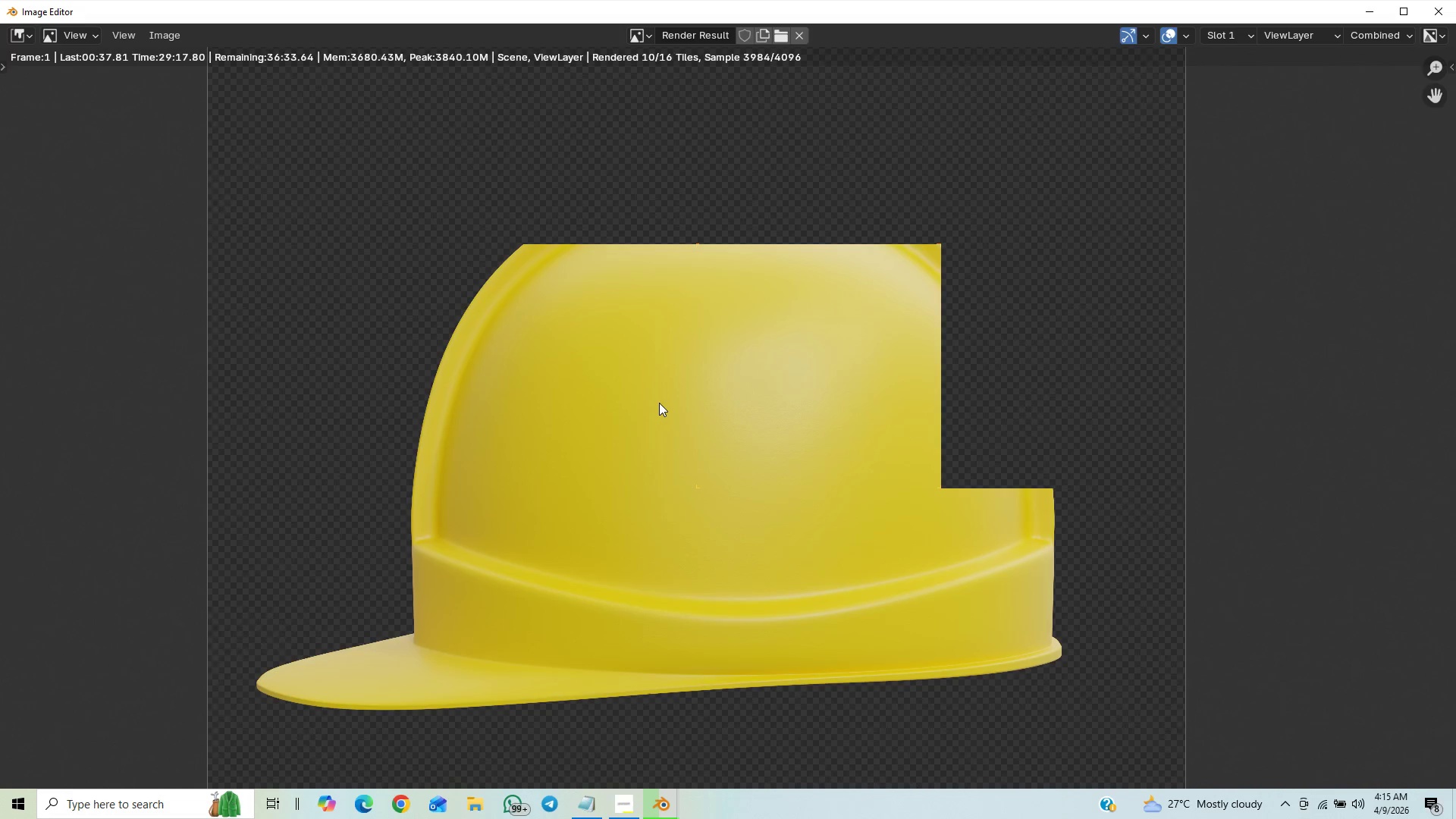 
scroll: coordinate [659, 402], scroll_direction: down, amount: 1.0
 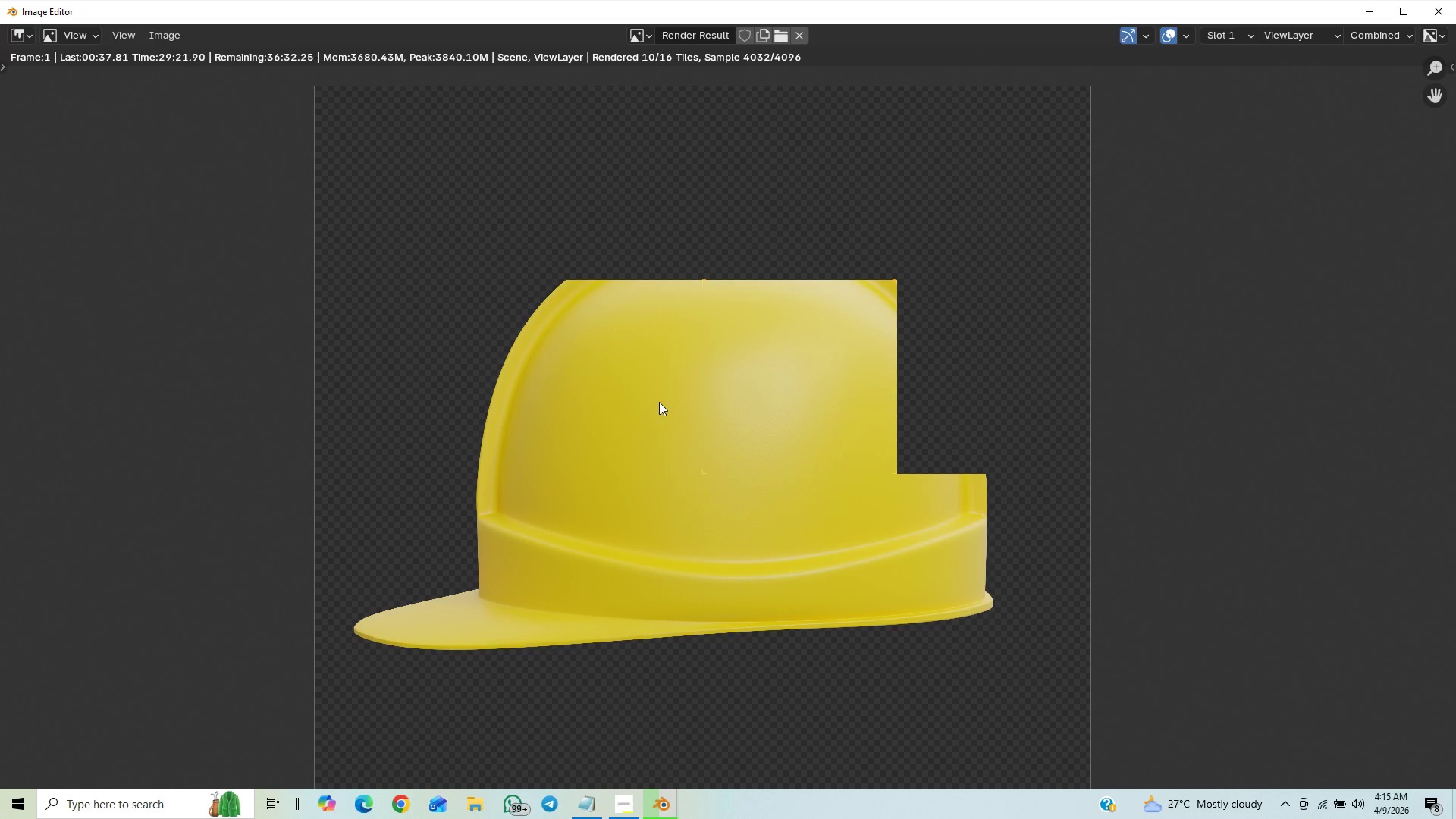 
scroll: coordinate [659, 402], scroll_direction: up, amount: 1.0
 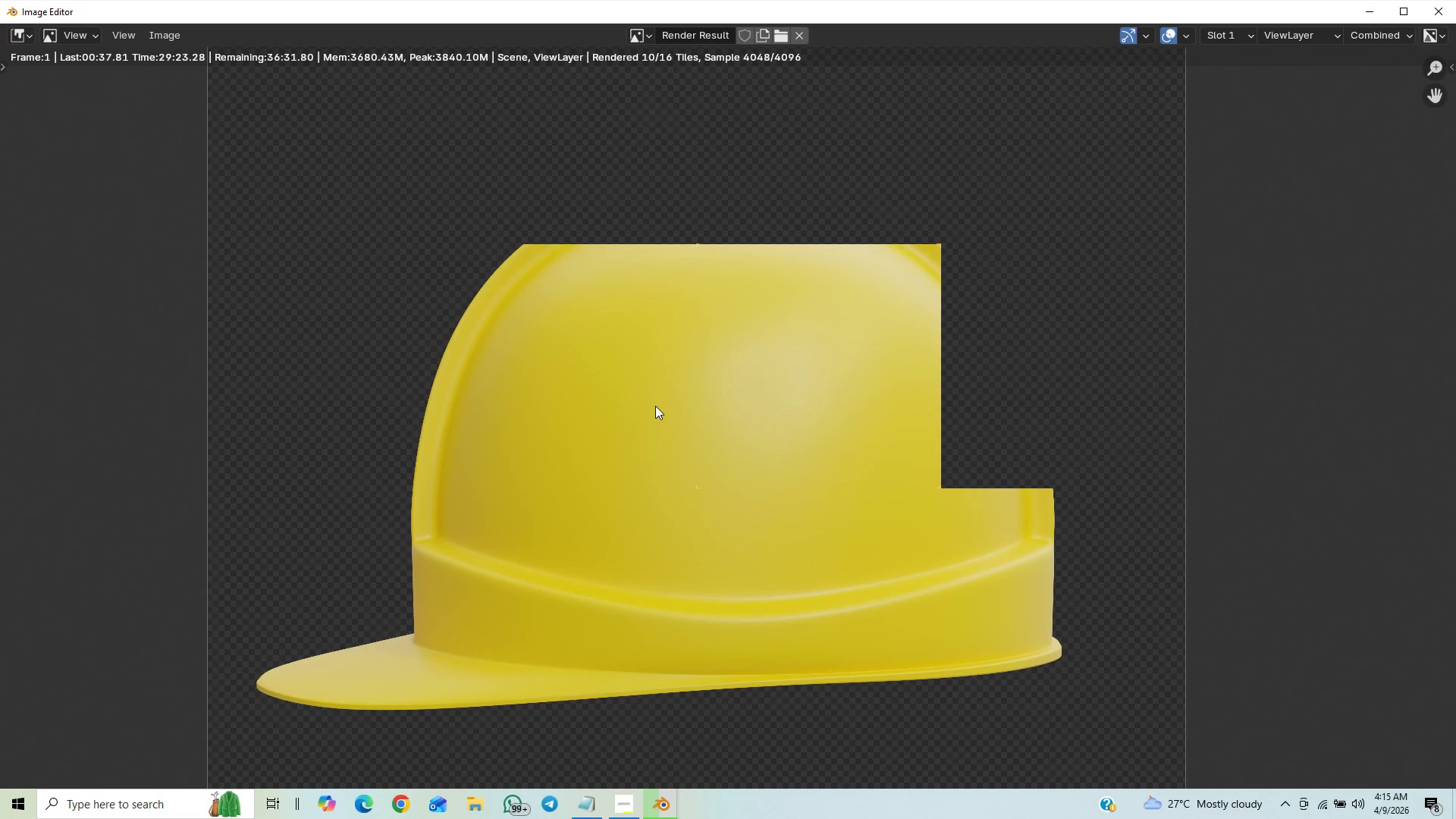 
scroll: coordinate [600, 284], scroll_direction: down, amount: 10.0
 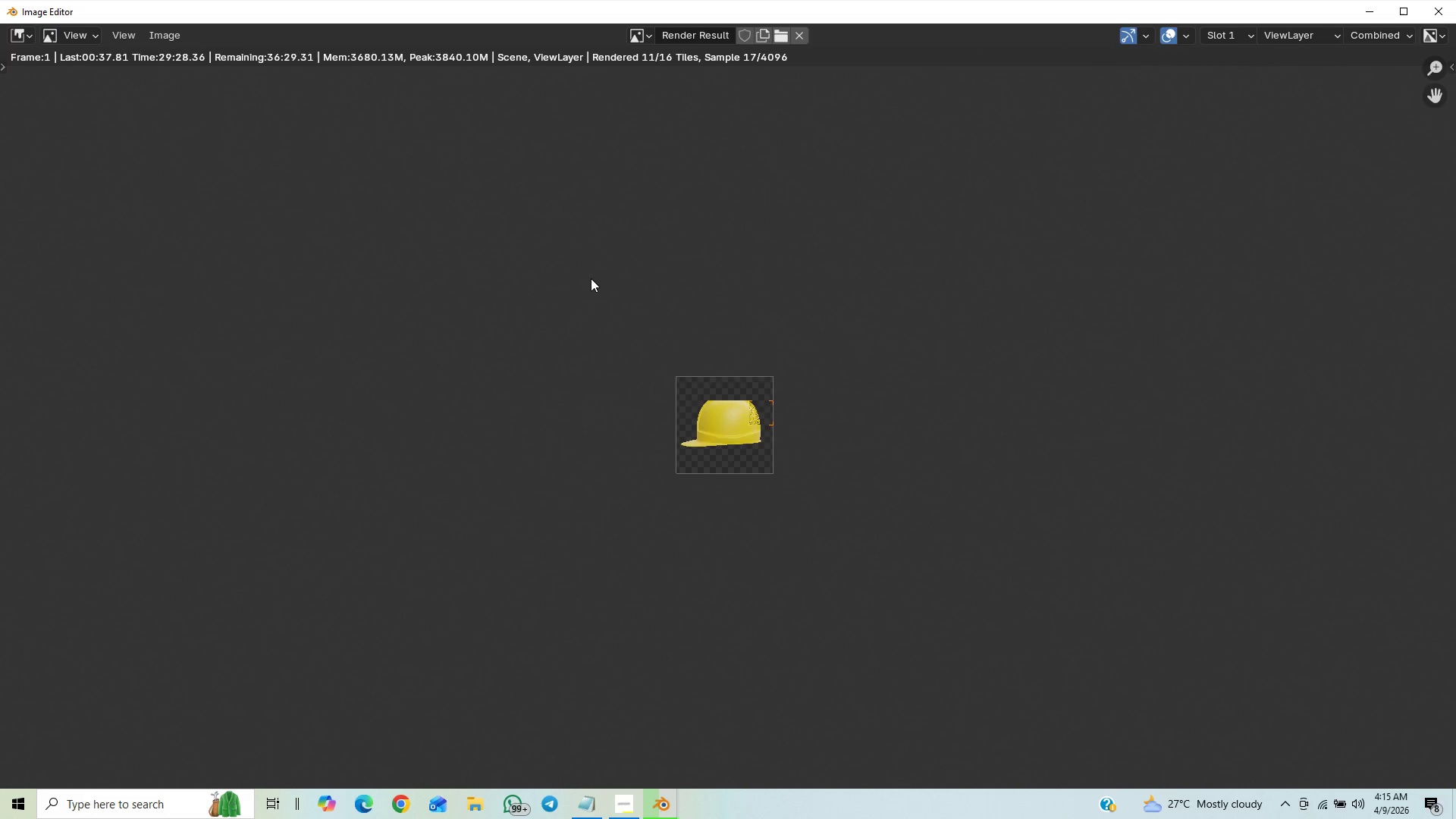 
scroll: coordinate [601, 299], scroll_direction: up, amount: 17.0
 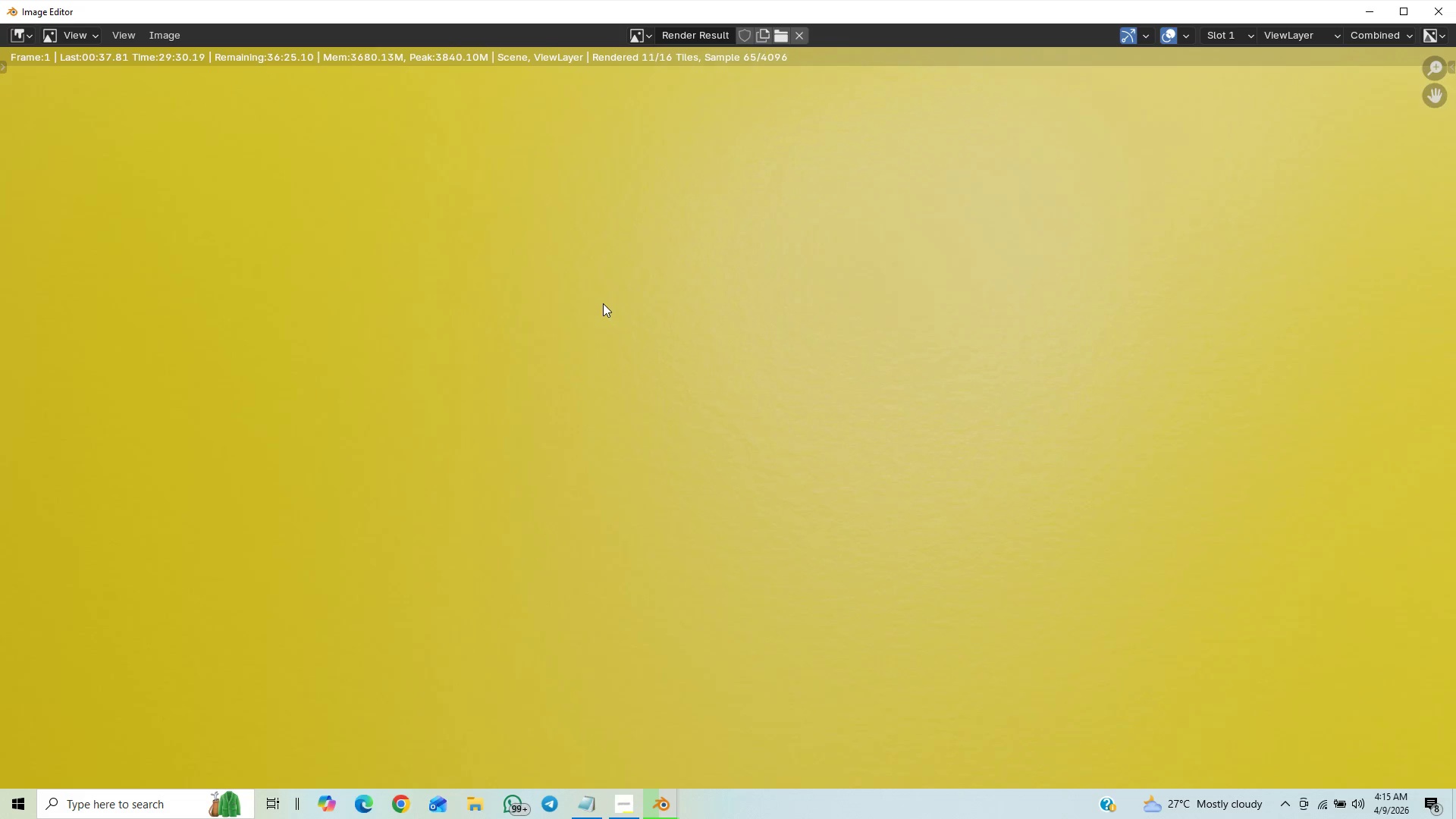 
scroll: coordinate [629, 291], scroll_direction: down, amount: 7.0
 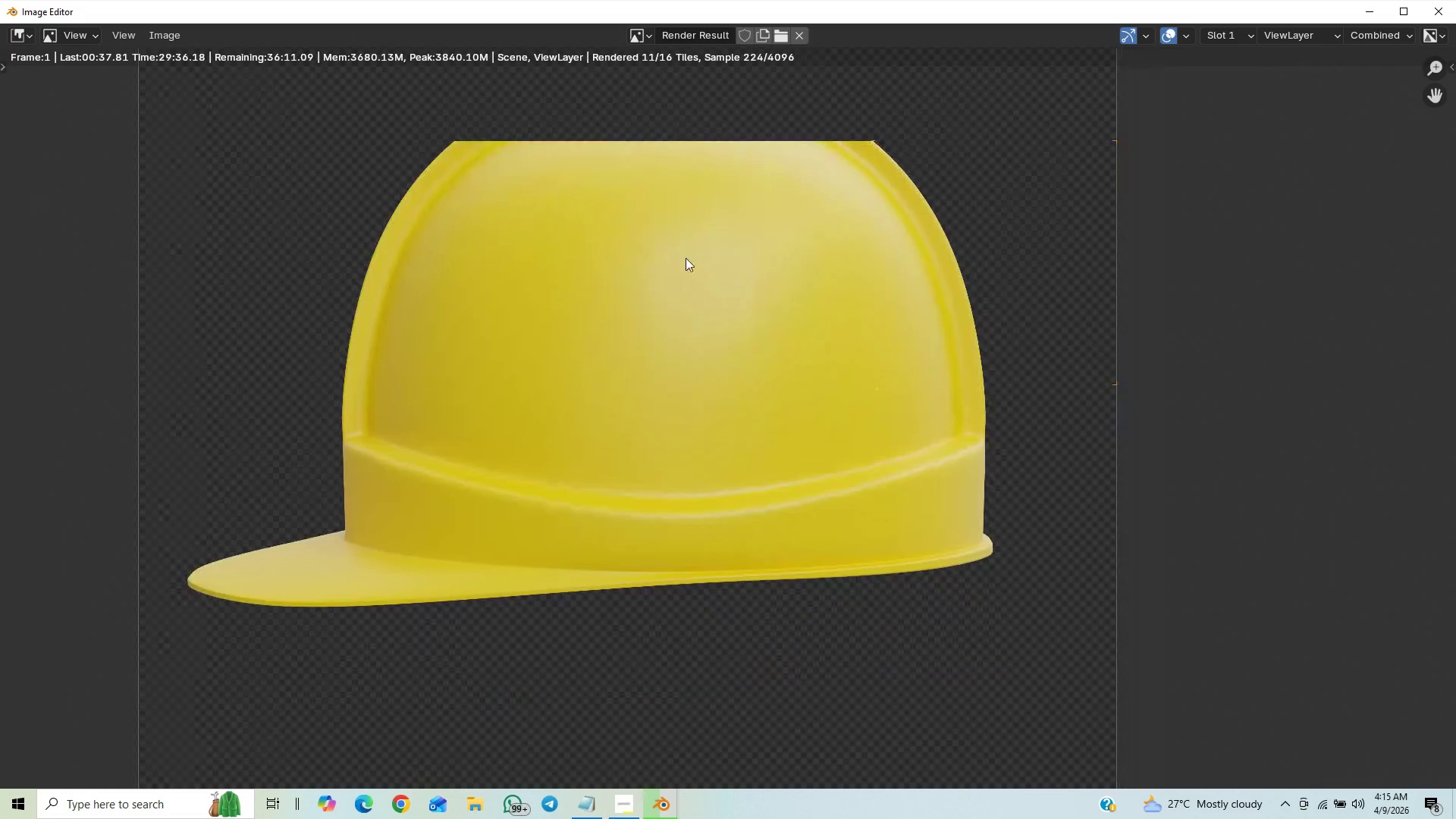 
scroll: coordinate [711, 276], scroll_direction: up, amount: 12.0
 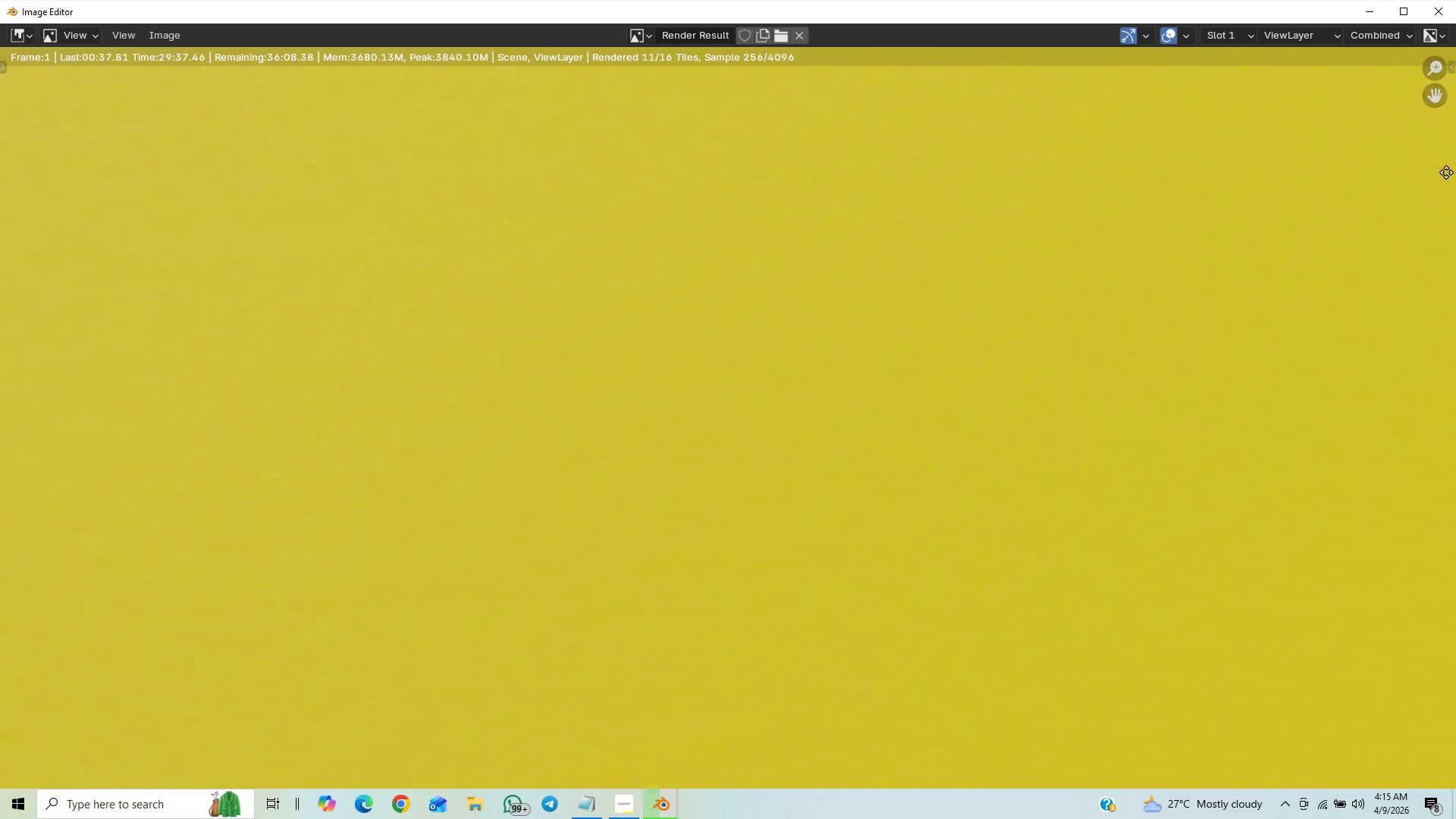 
scroll: coordinate [947, 243], scroll_direction: down, amount: 11.0
 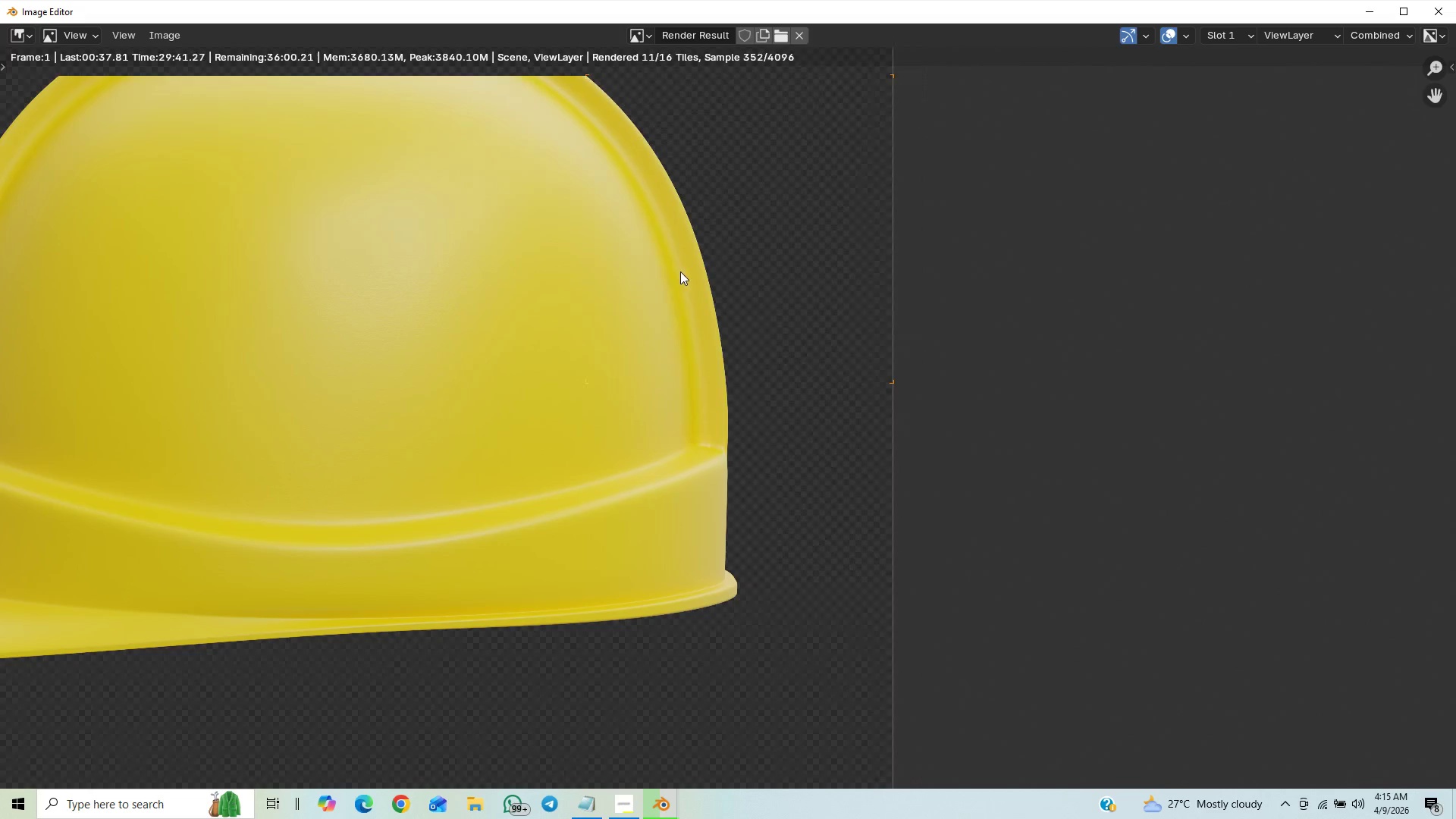 
scroll: coordinate [732, 251], scroll_direction: up, amount: 4.0
 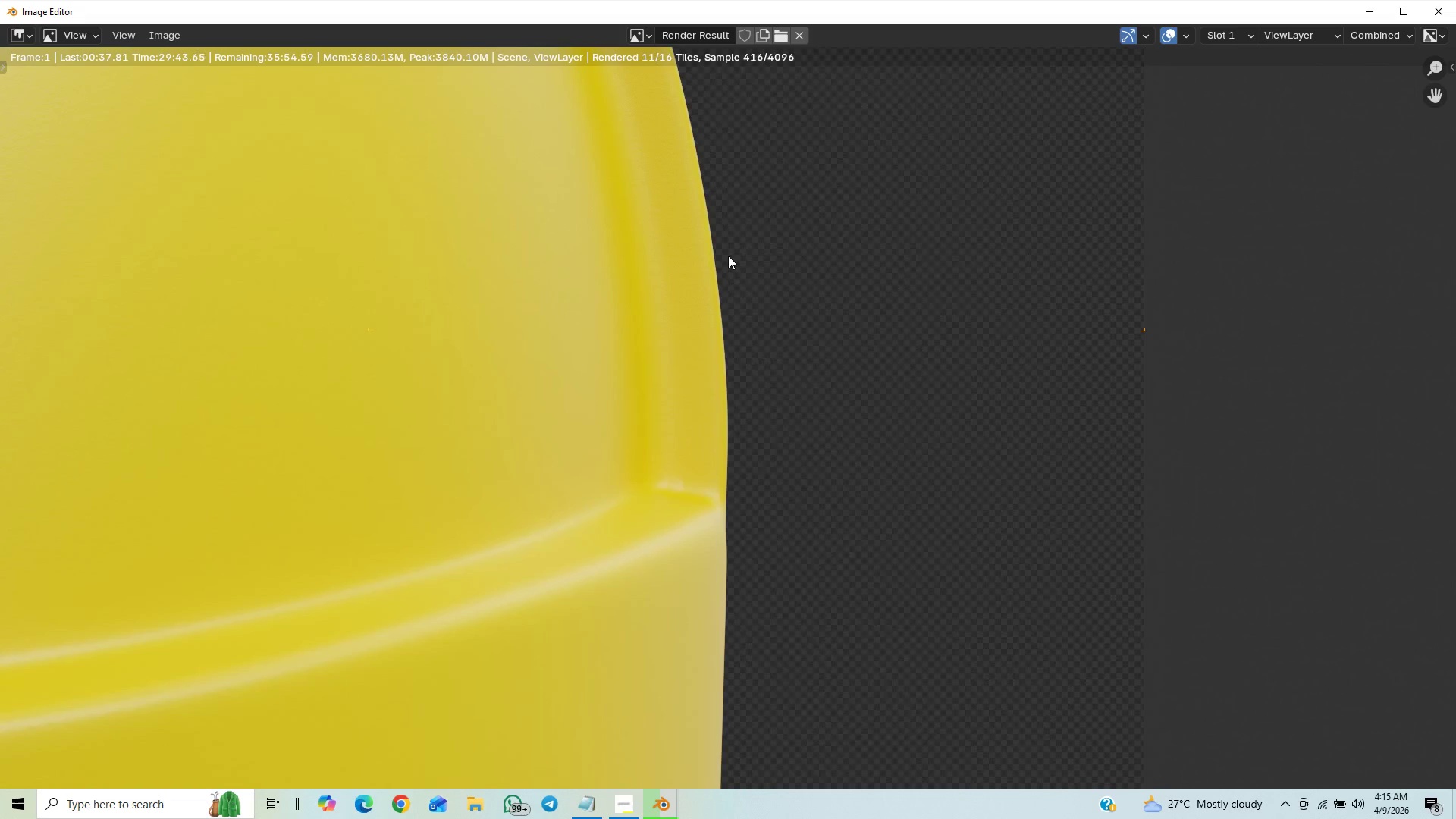 
scroll: coordinate [753, 314], scroll_direction: down, amount: 11.0
 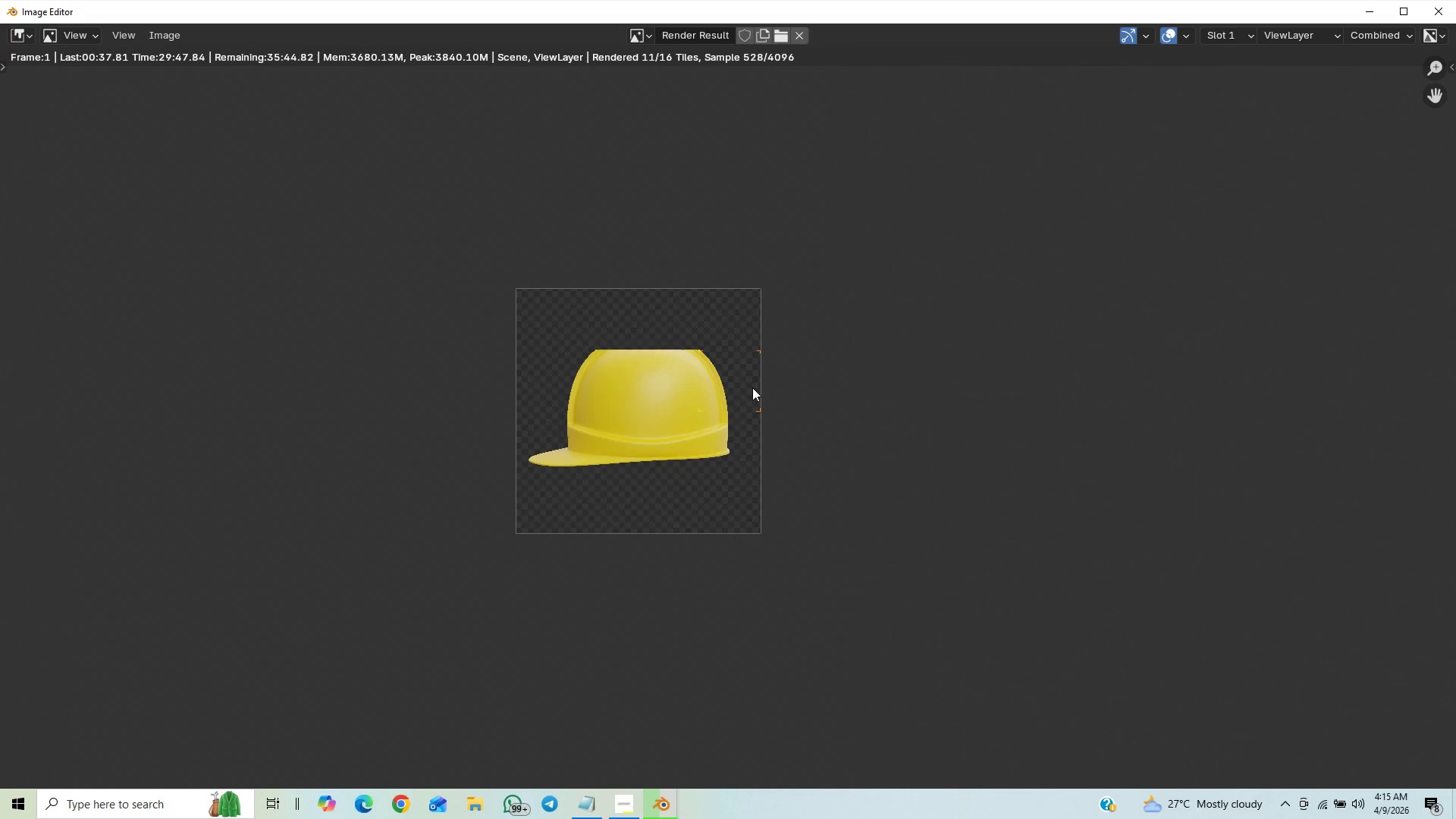 
scroll: coordinate [730, 411], scroll_direction: up, amount: 2.0
 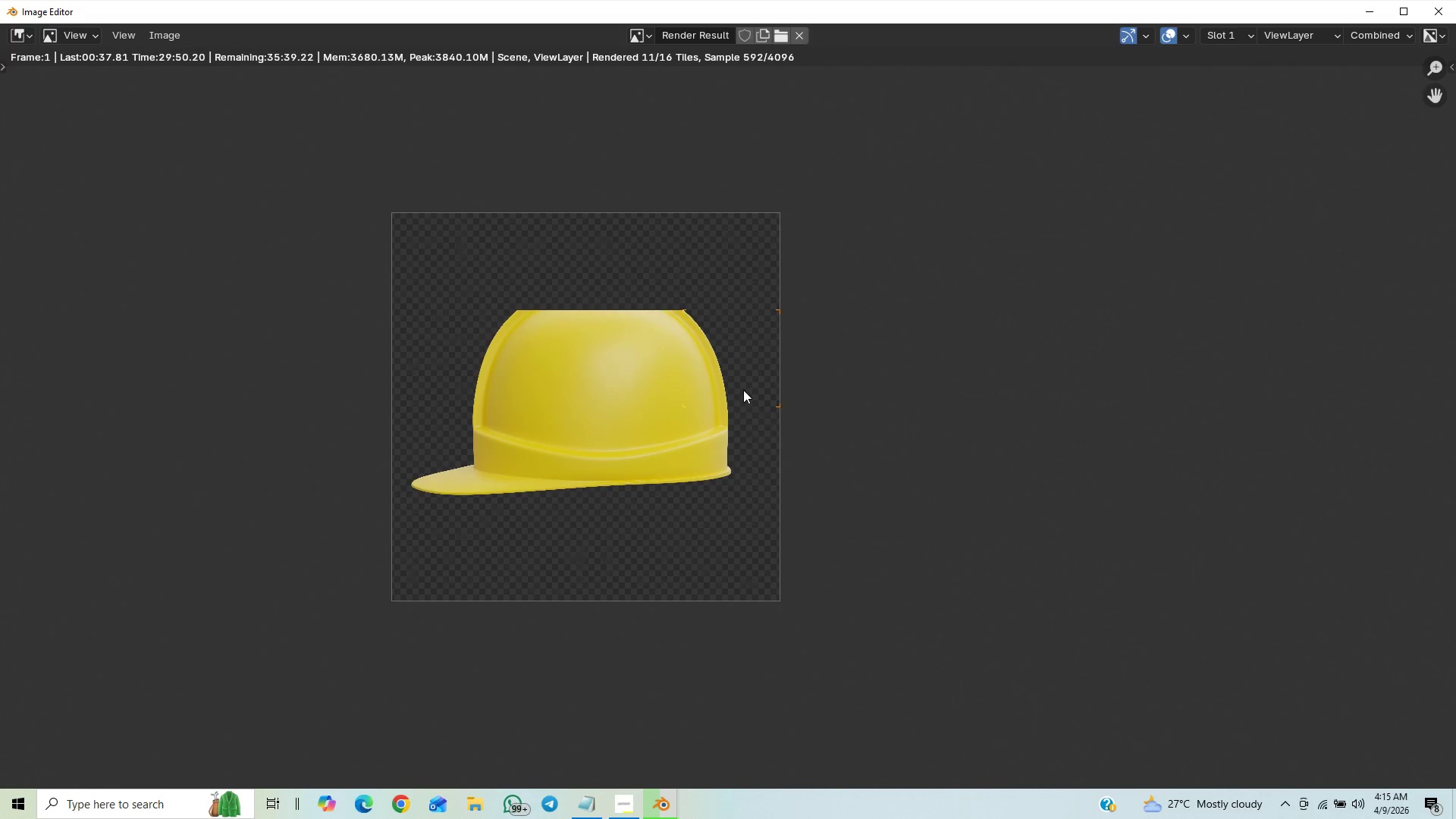 
mouse_move([32, 742])
 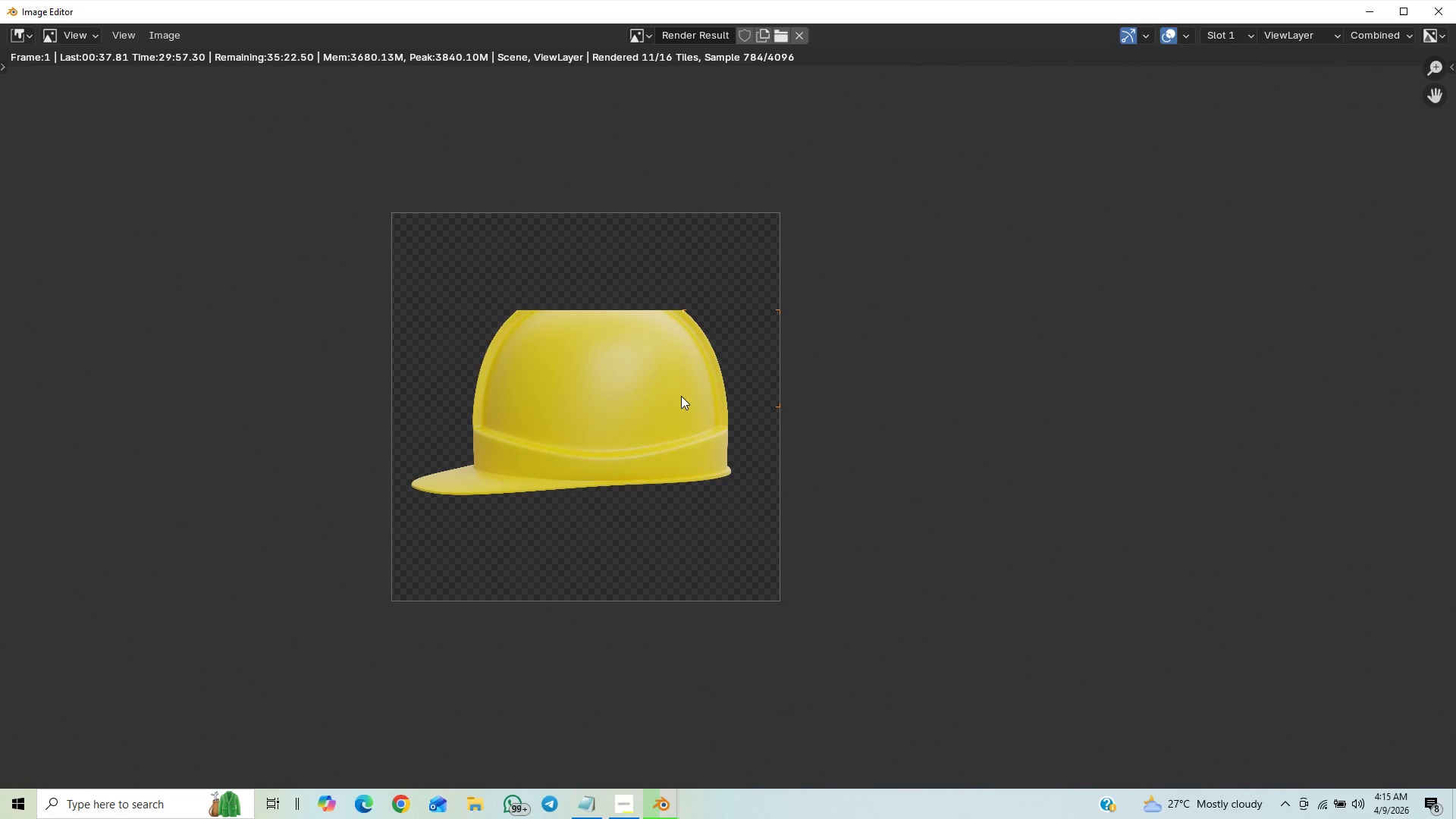 
wait(9.86)
 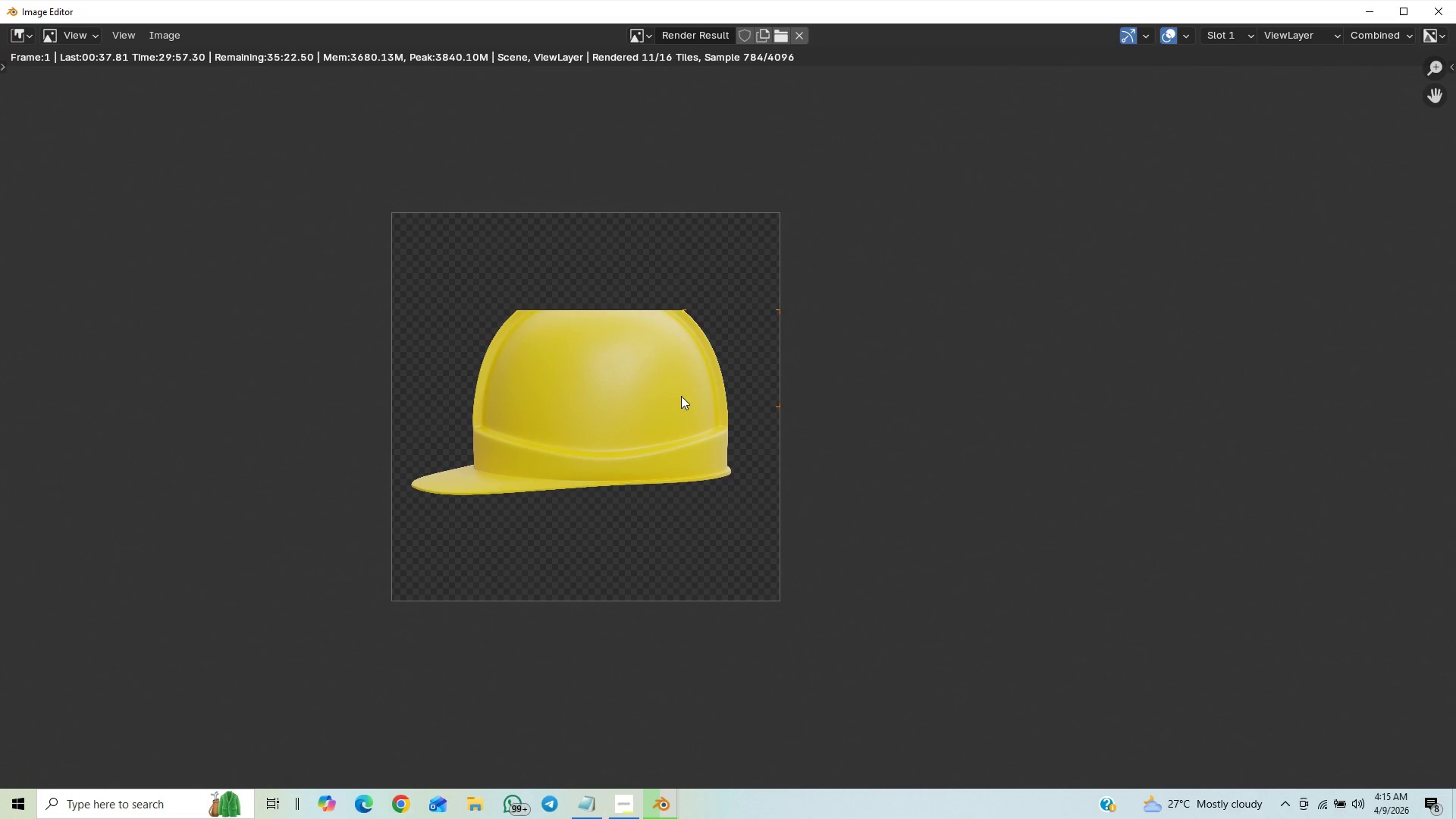 
scroll: coordinate [733, 406], scroll_direction: up, amount: 7.0
 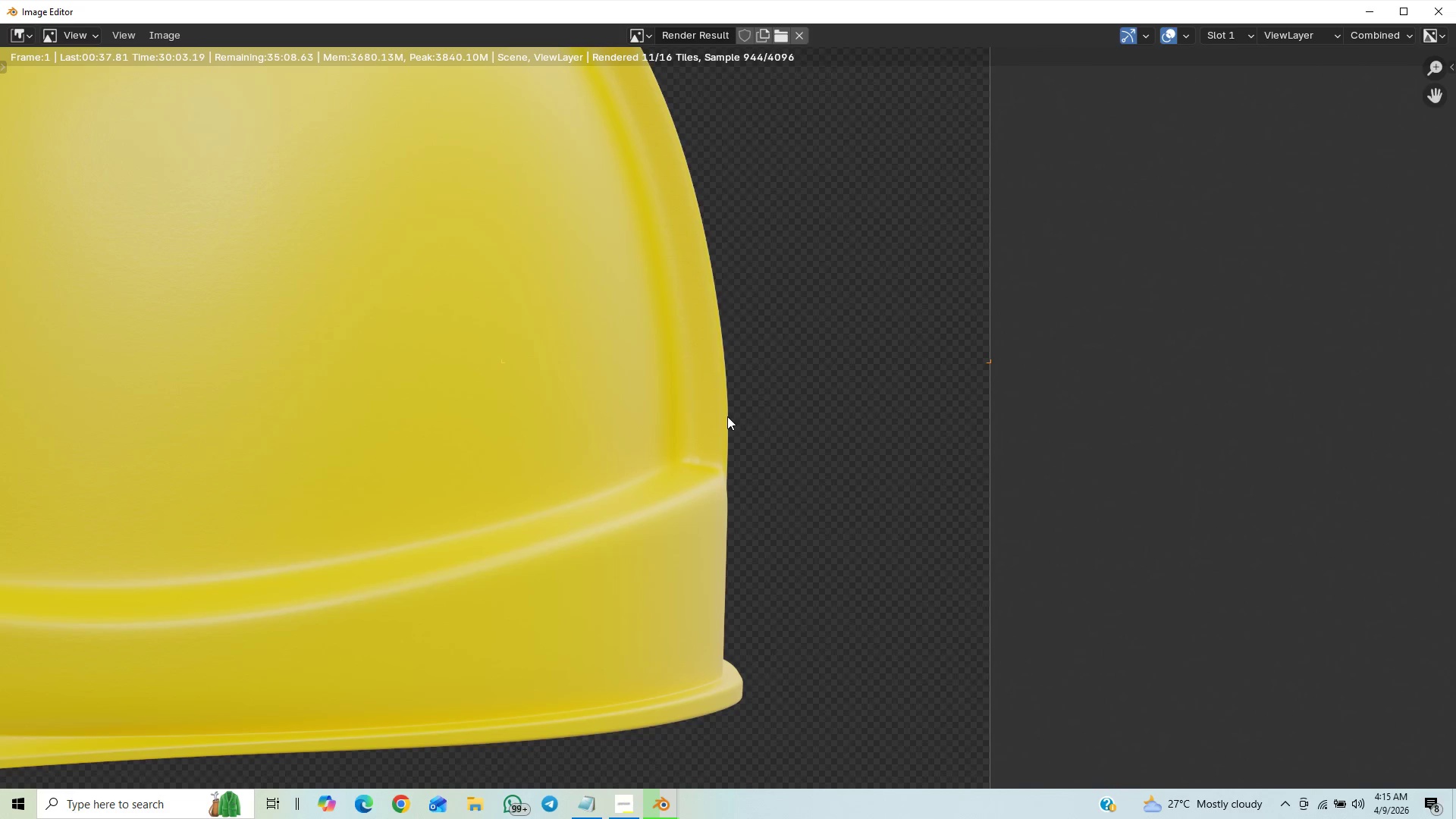 
scroll: coordinate [701, 403], scroll_direction: down, amount: 3.0
 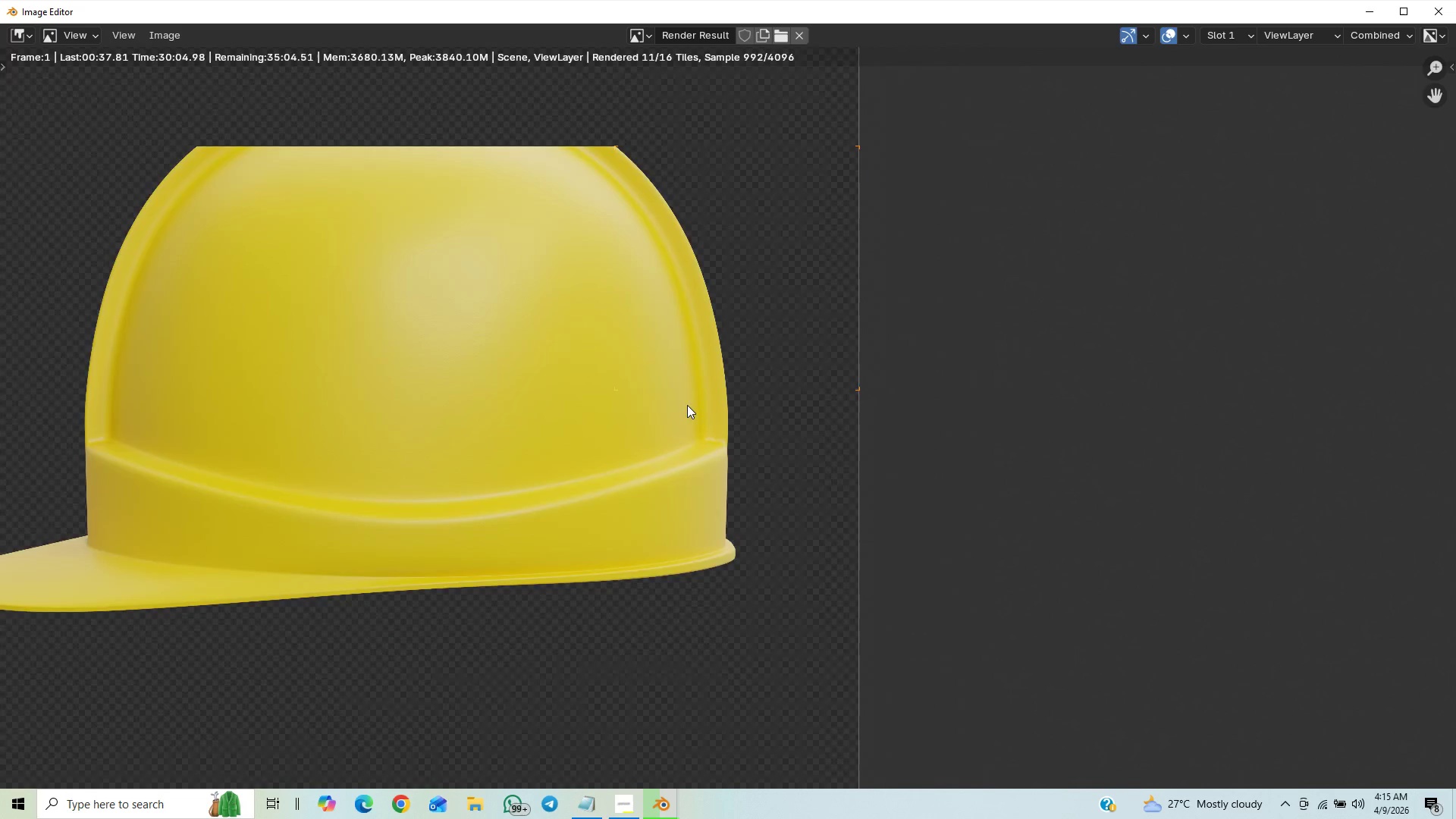 
middle_click([699, 400])
 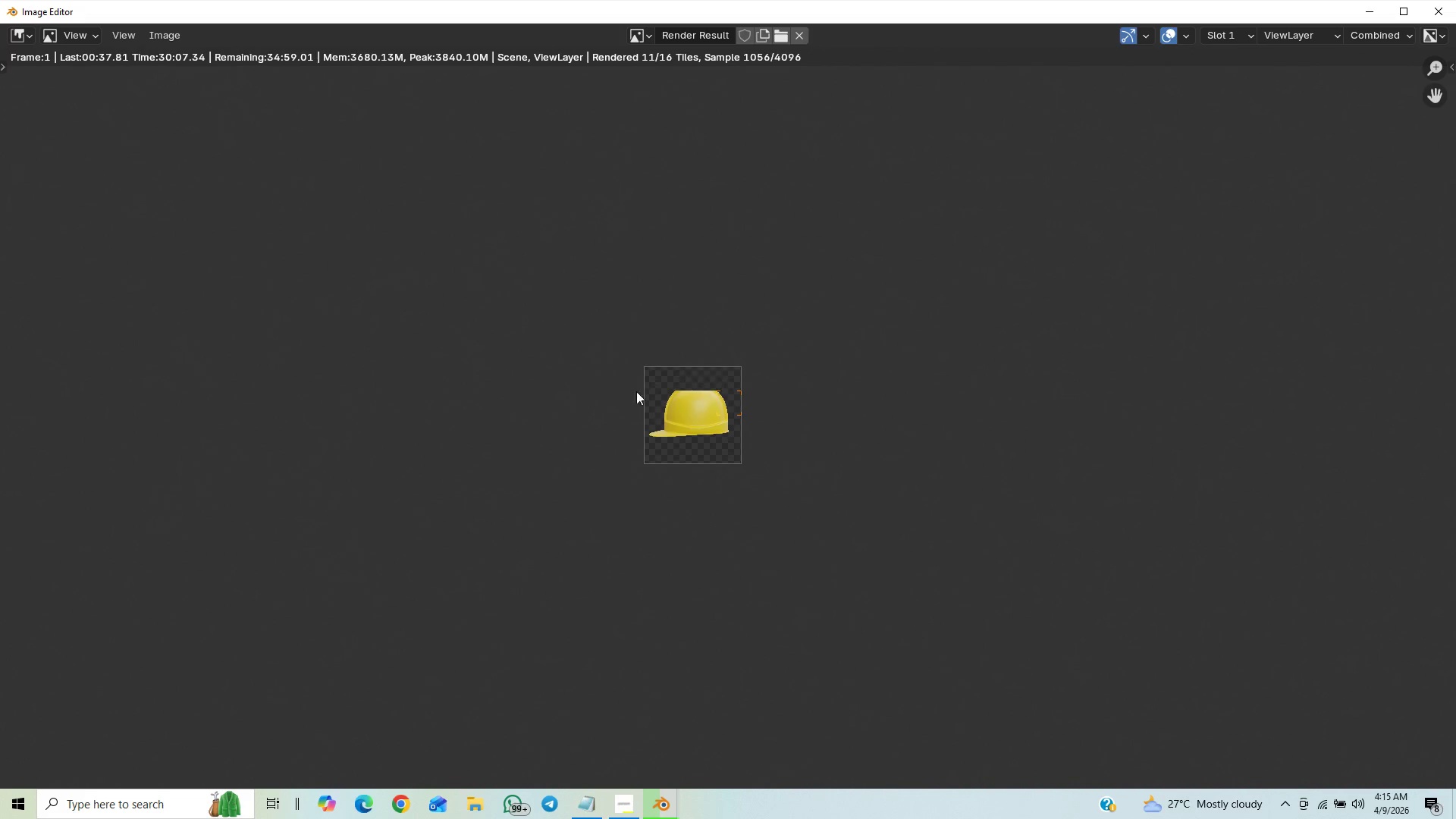 
scroll: coordinate [692, 399], scroll_direction: down, amount: 10.0
 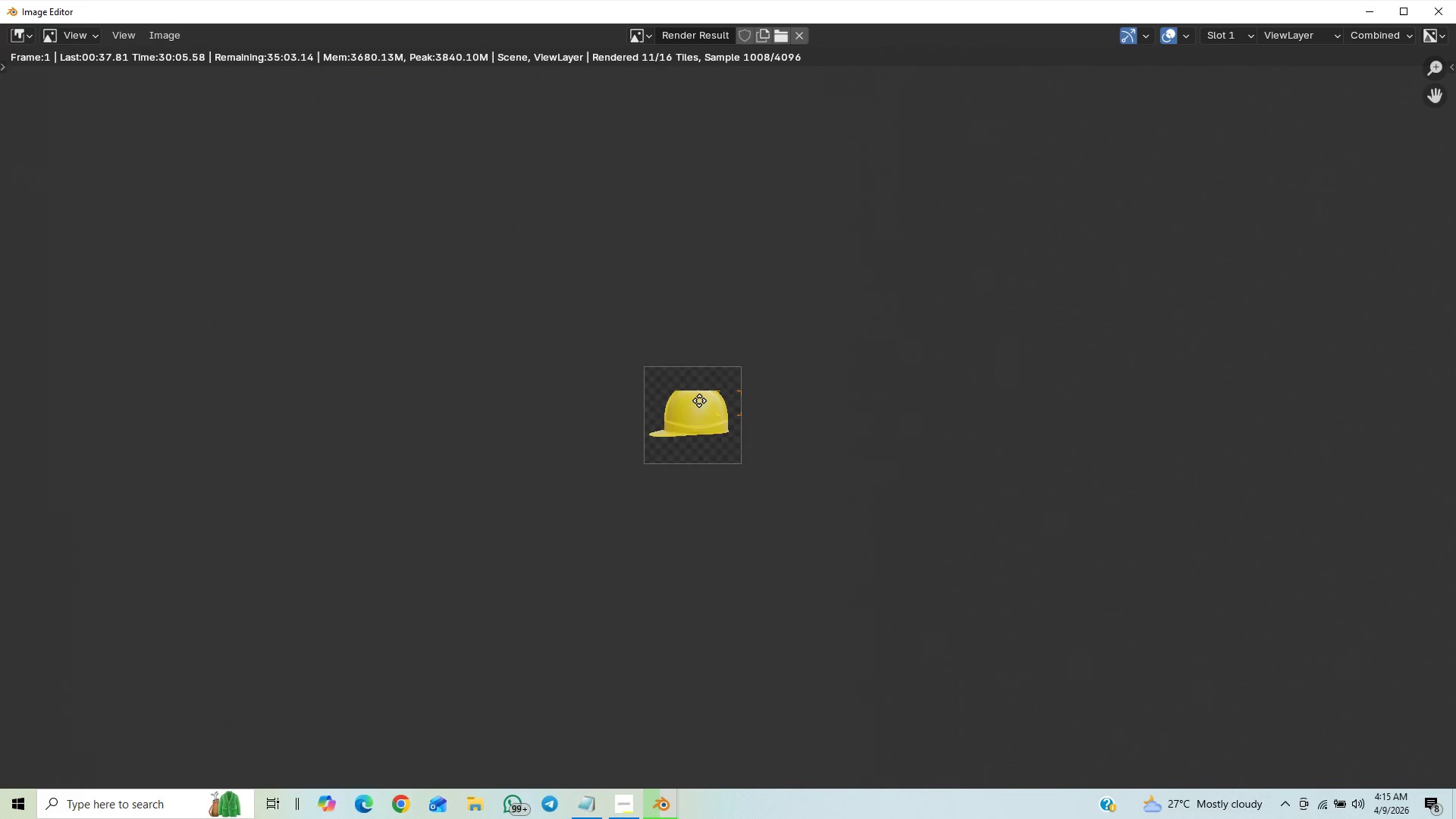 
scroll: coordinate [628, 451], scroll_direction: up, amount: 10.0
 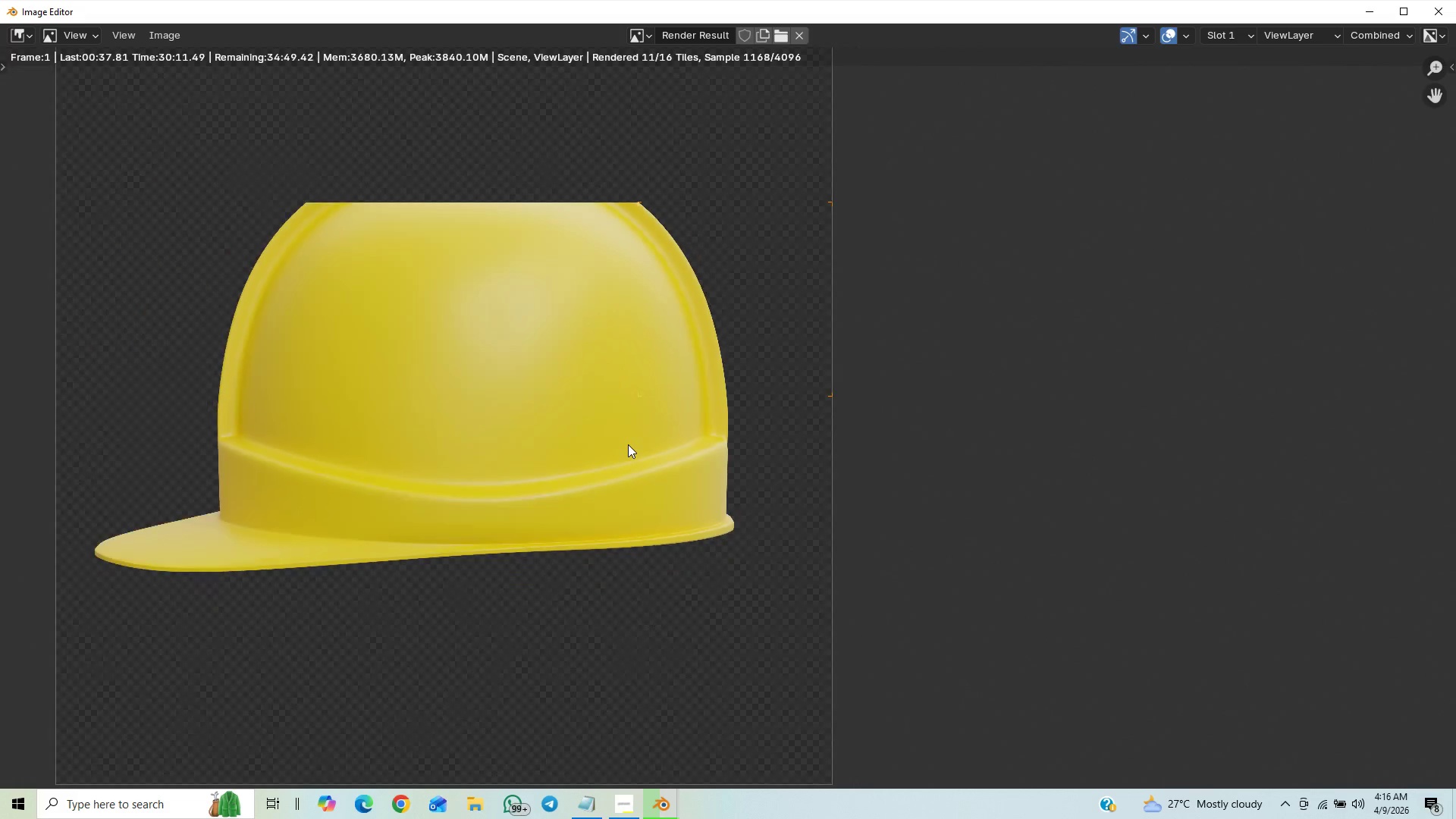 
scroll: coordinate [628, 444], scroll_direction: down, amount: 1.0
 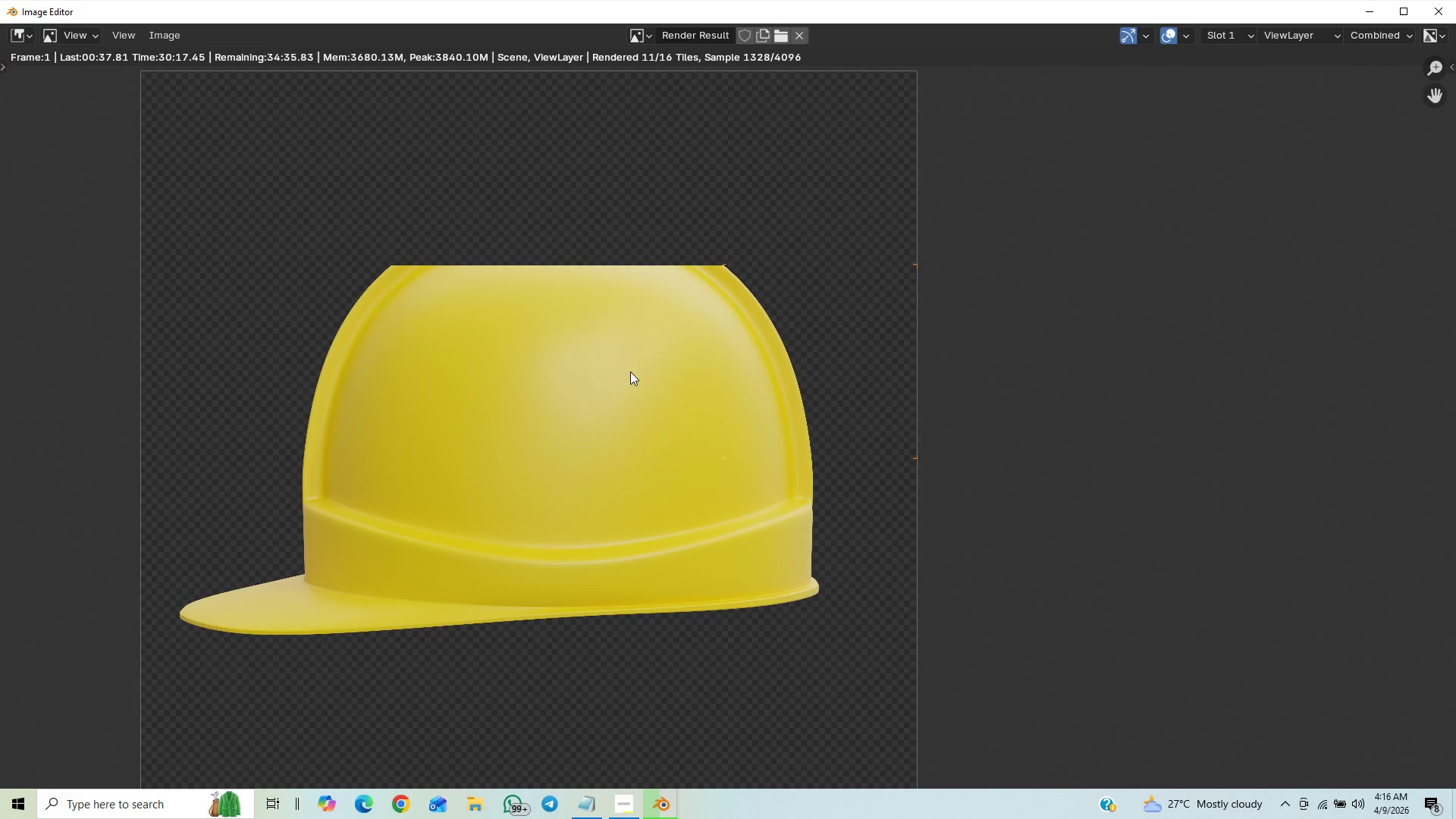 
wait(7.2)
 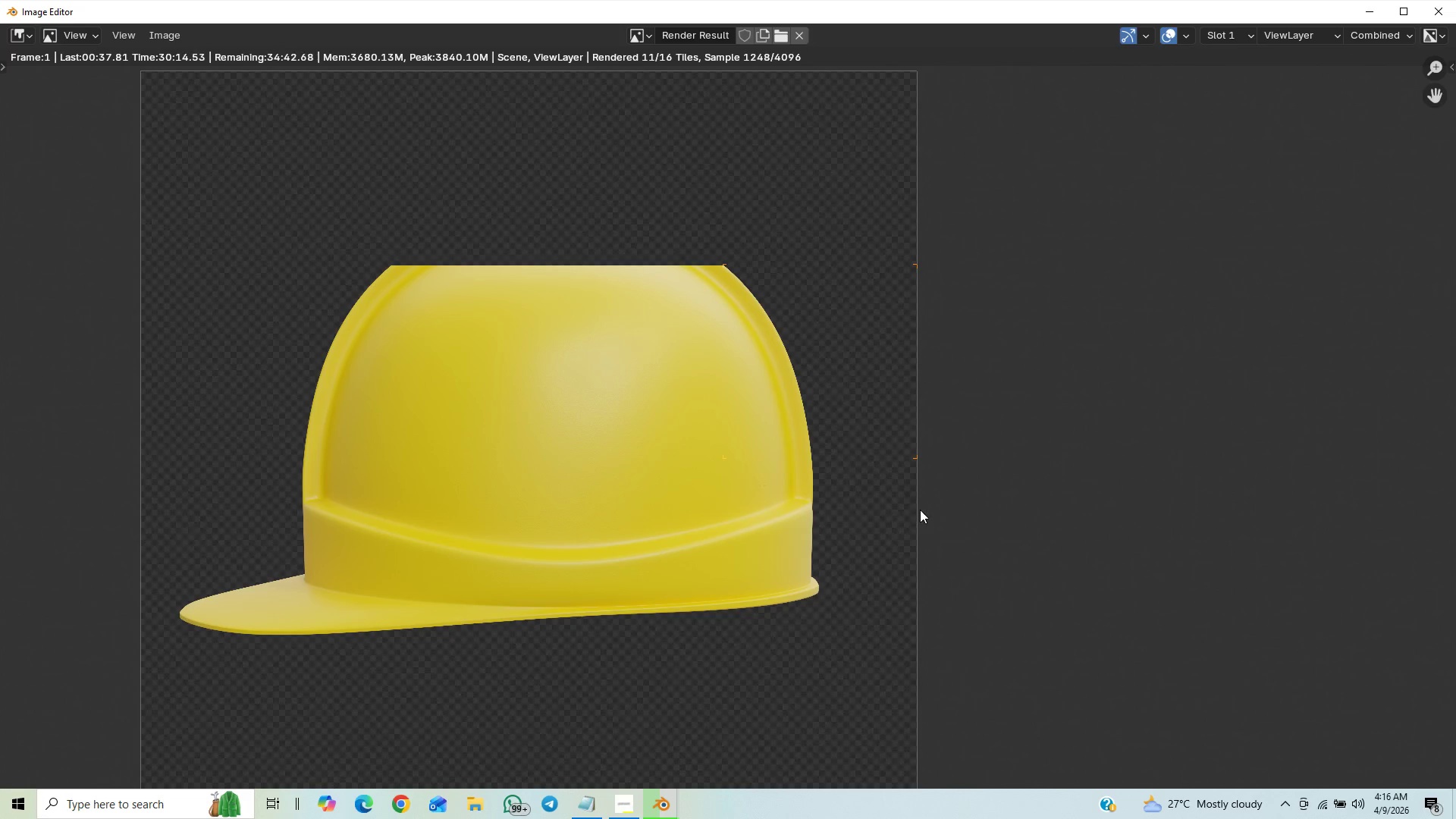 
scroll: coordinate [555, 484], scroll_direction: down, amount: 2.0
 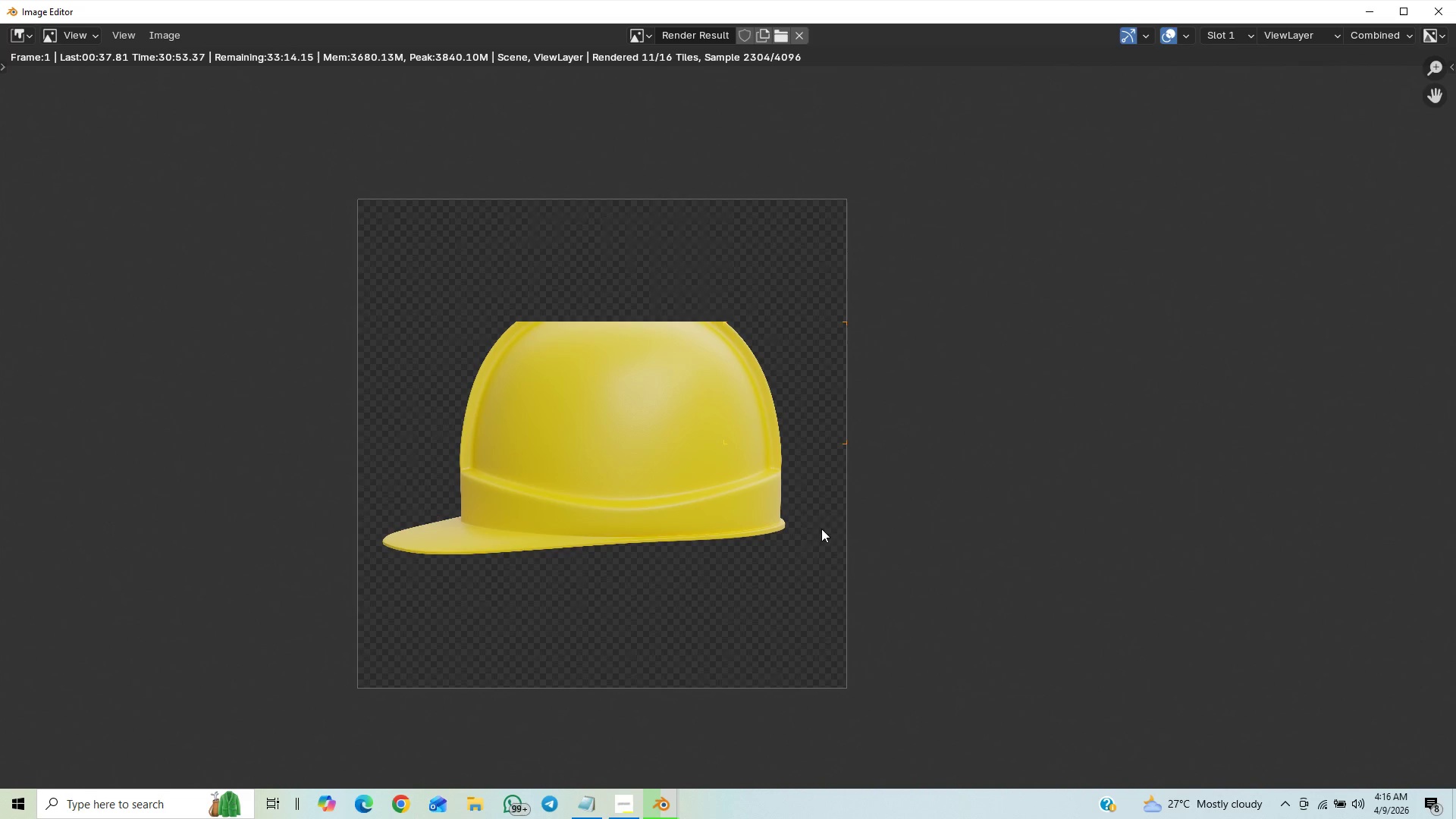 
wait(37.95)
 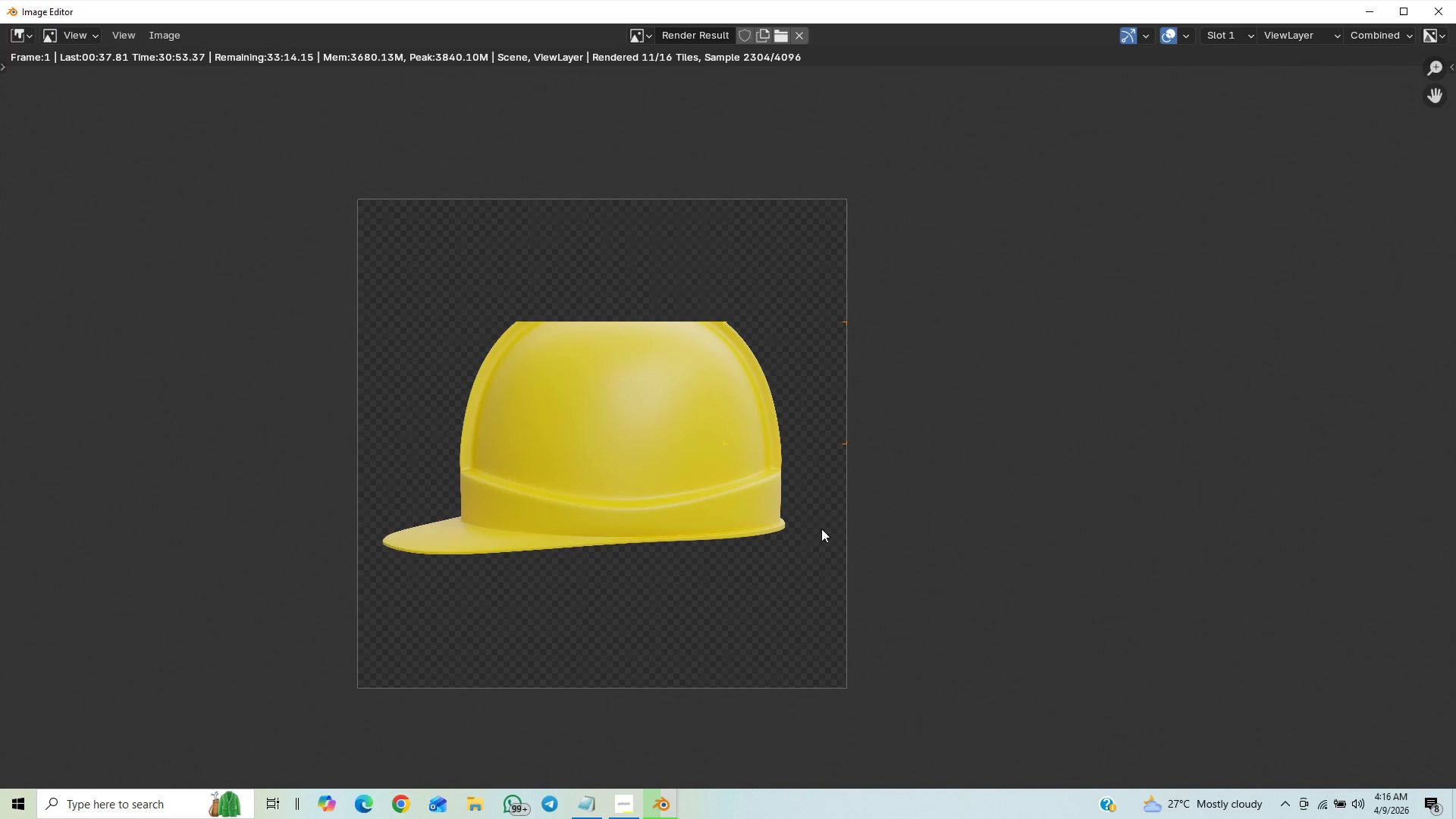 
scroll: coordinate [791, 387], scroll_direction: up, amount: 9.0
 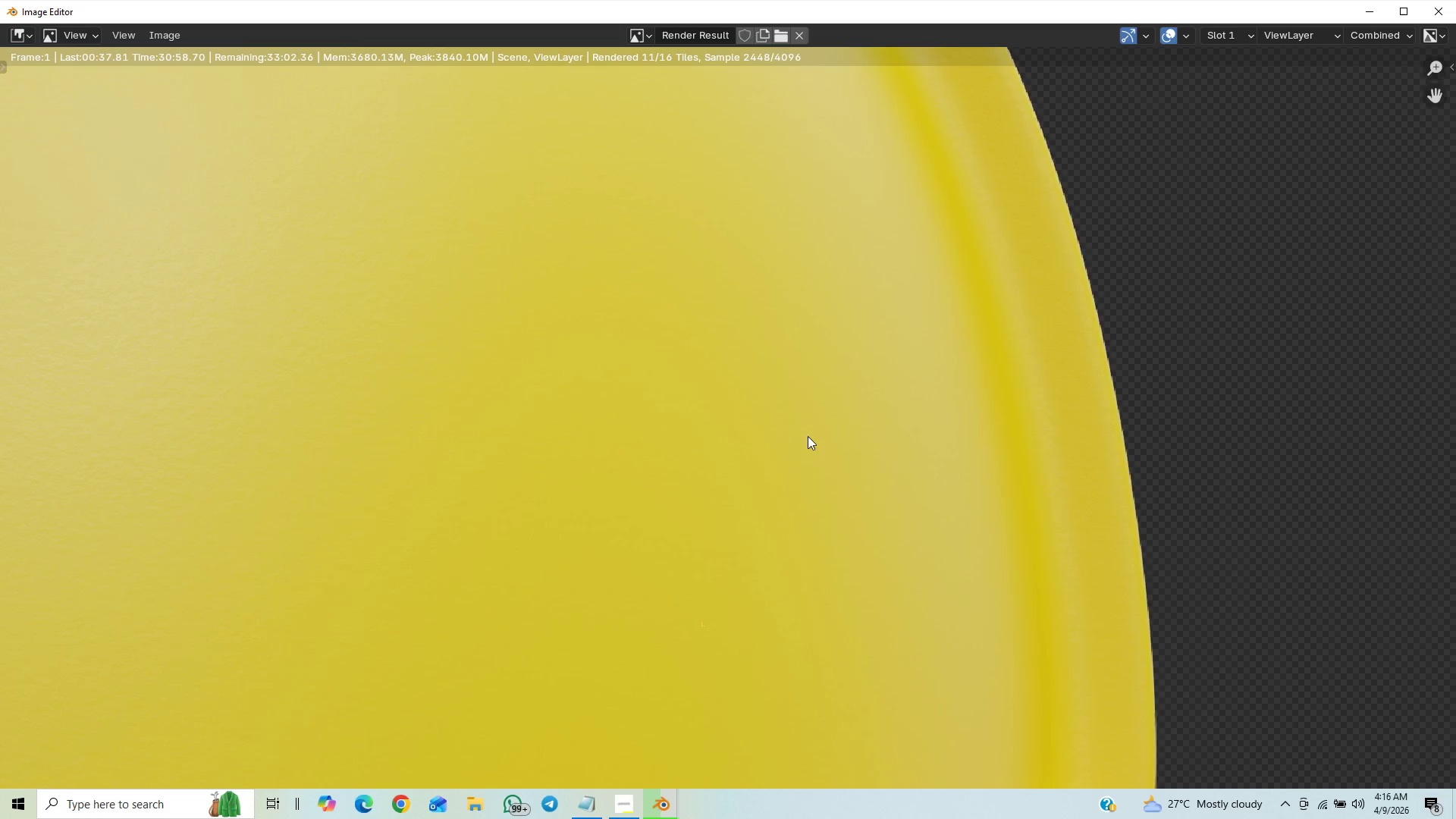 
scroll: coordinate [665, 487], scroll_direction: down, amount: 8.0
 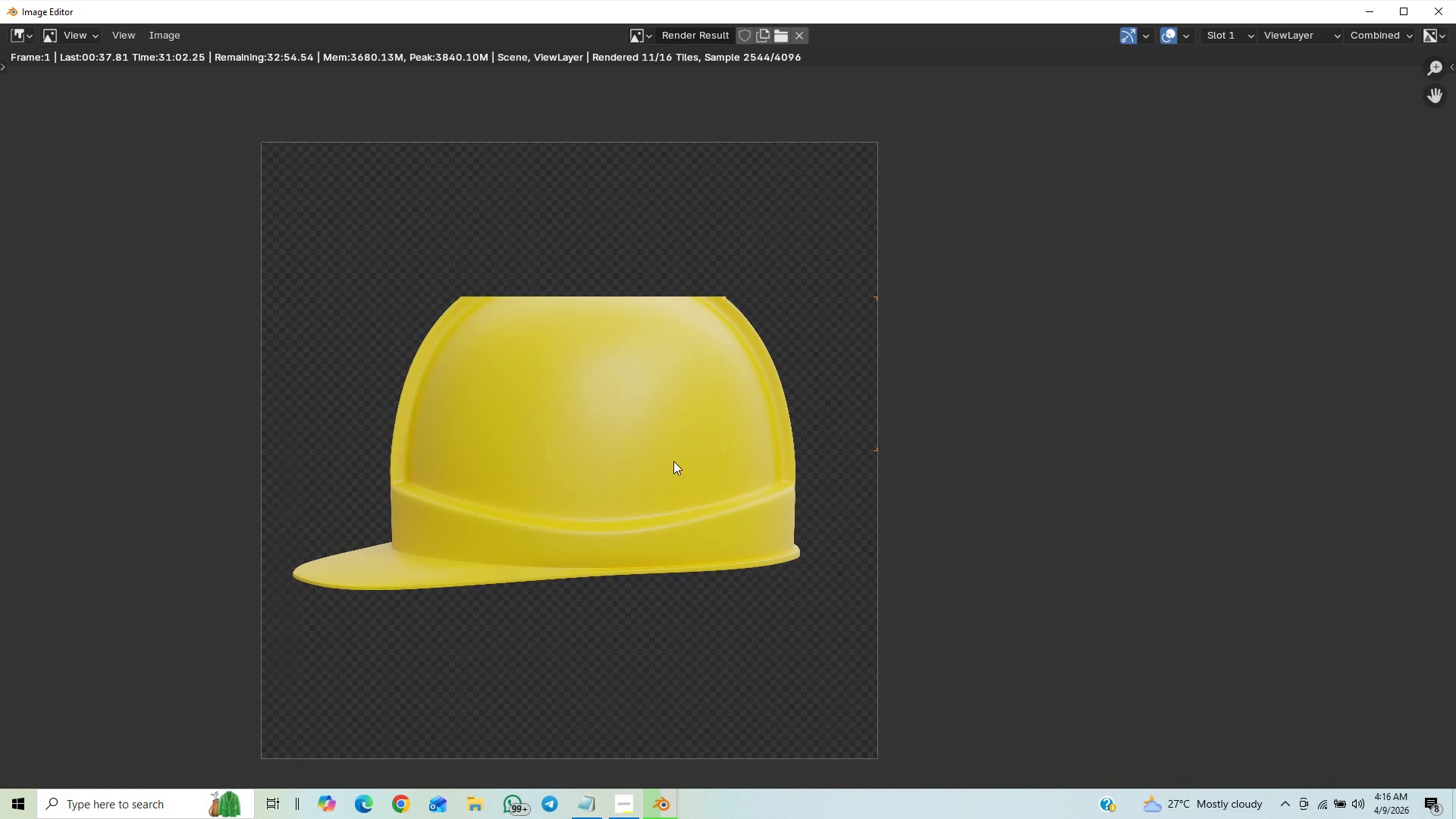 
scroll: coordinate [679, 475], scroll_direction: up, amount: 6.0
 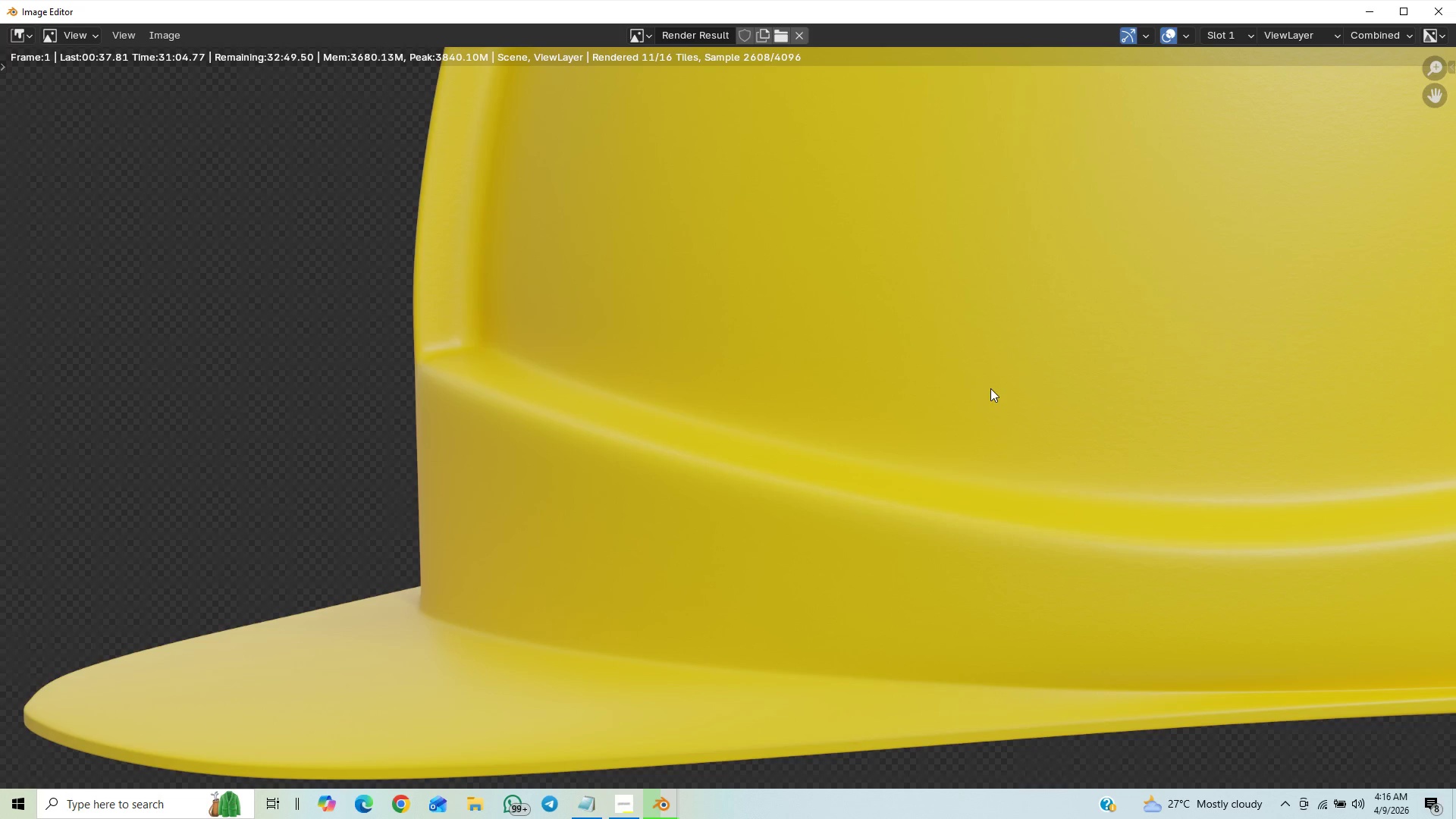 
scroll: coordinate [974, 394], scroll_direction: down, amount: 4.0
 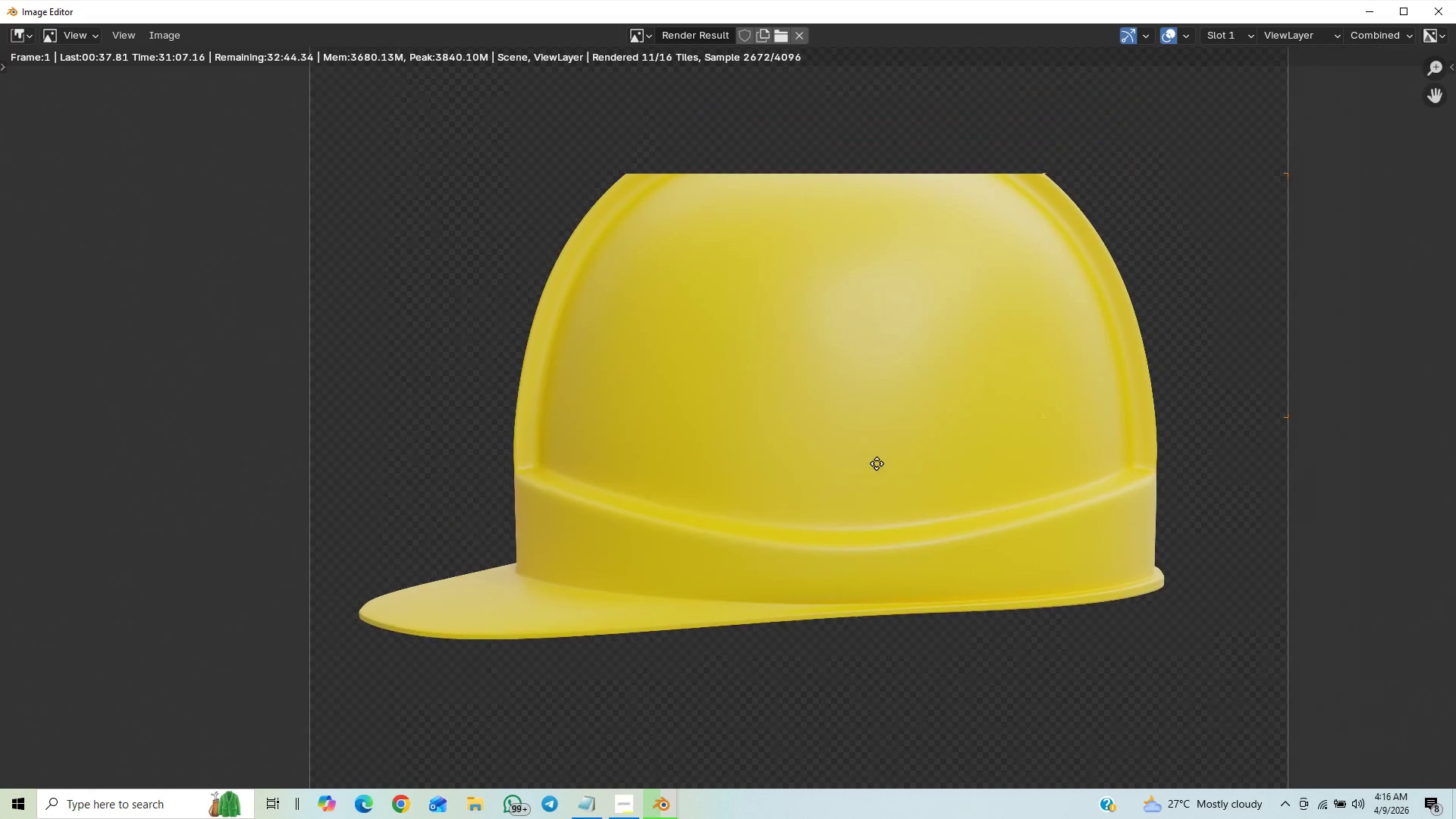 
scroll: coordinate [742, 369], scroll_direction: up, amount: 21.0
 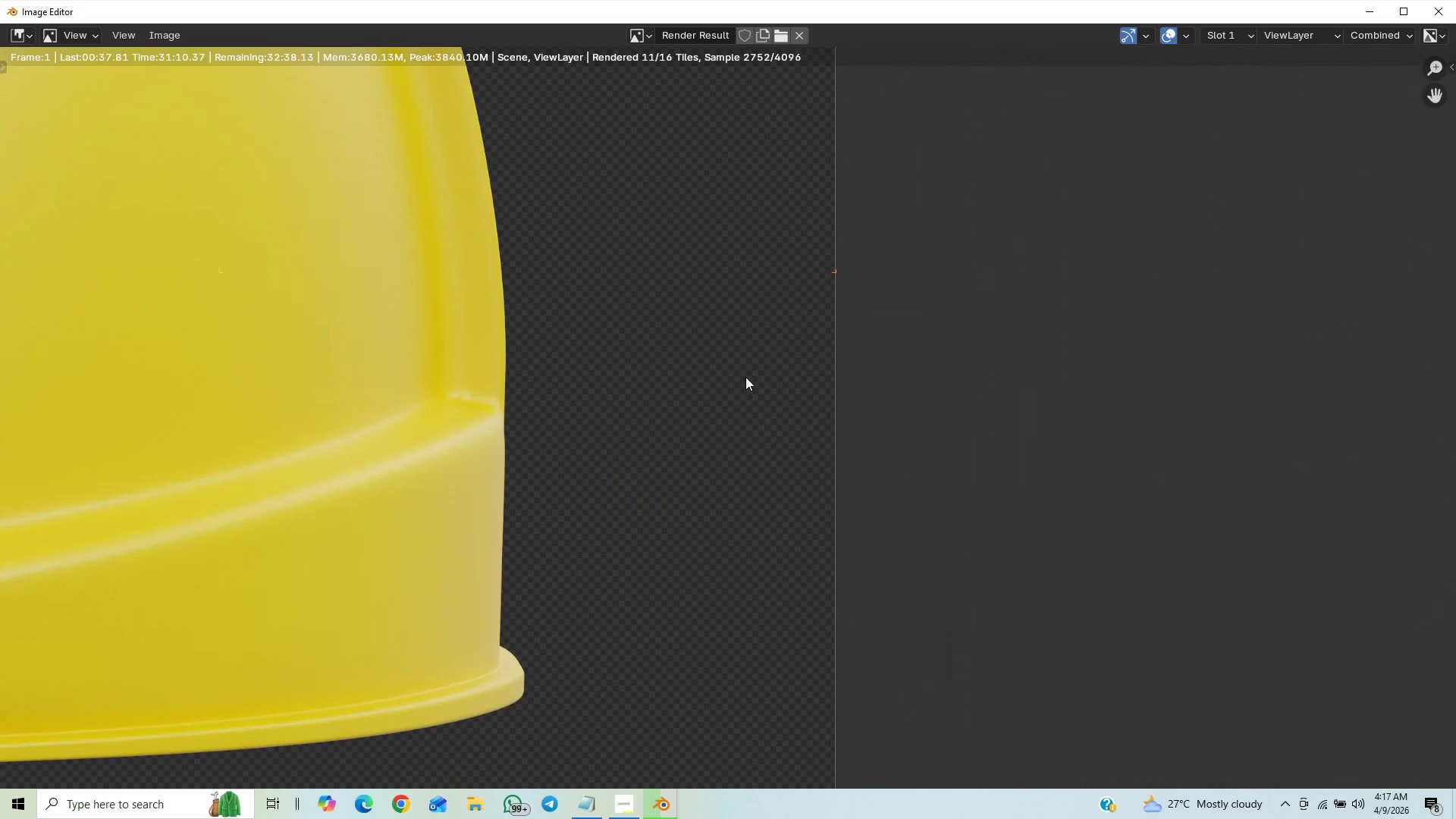 
scroll: coordinate [722, 381], scroll_direction: down, amount: 5.0
 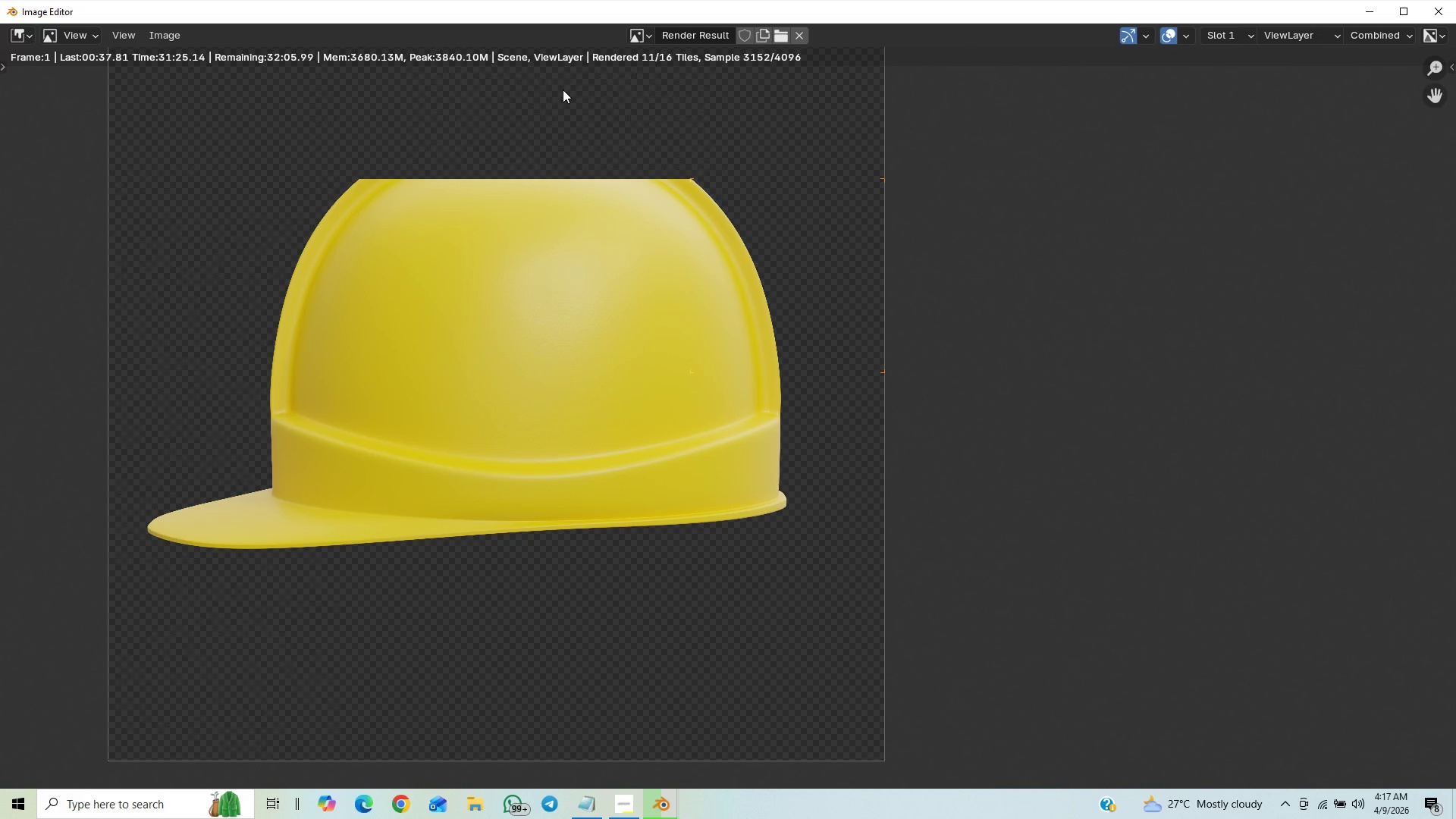 
wait(16.97)
 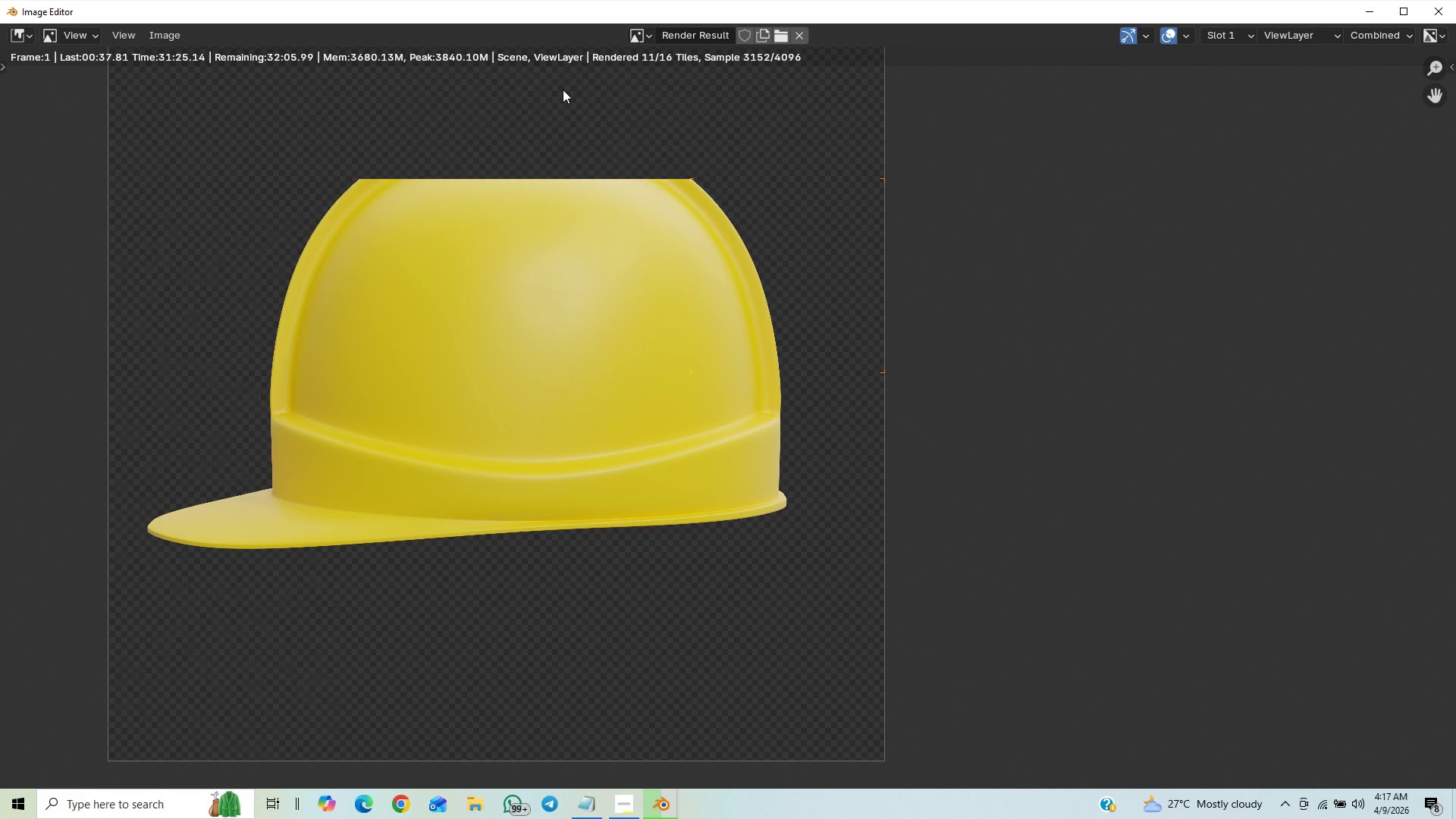 
left_click([623, 813])